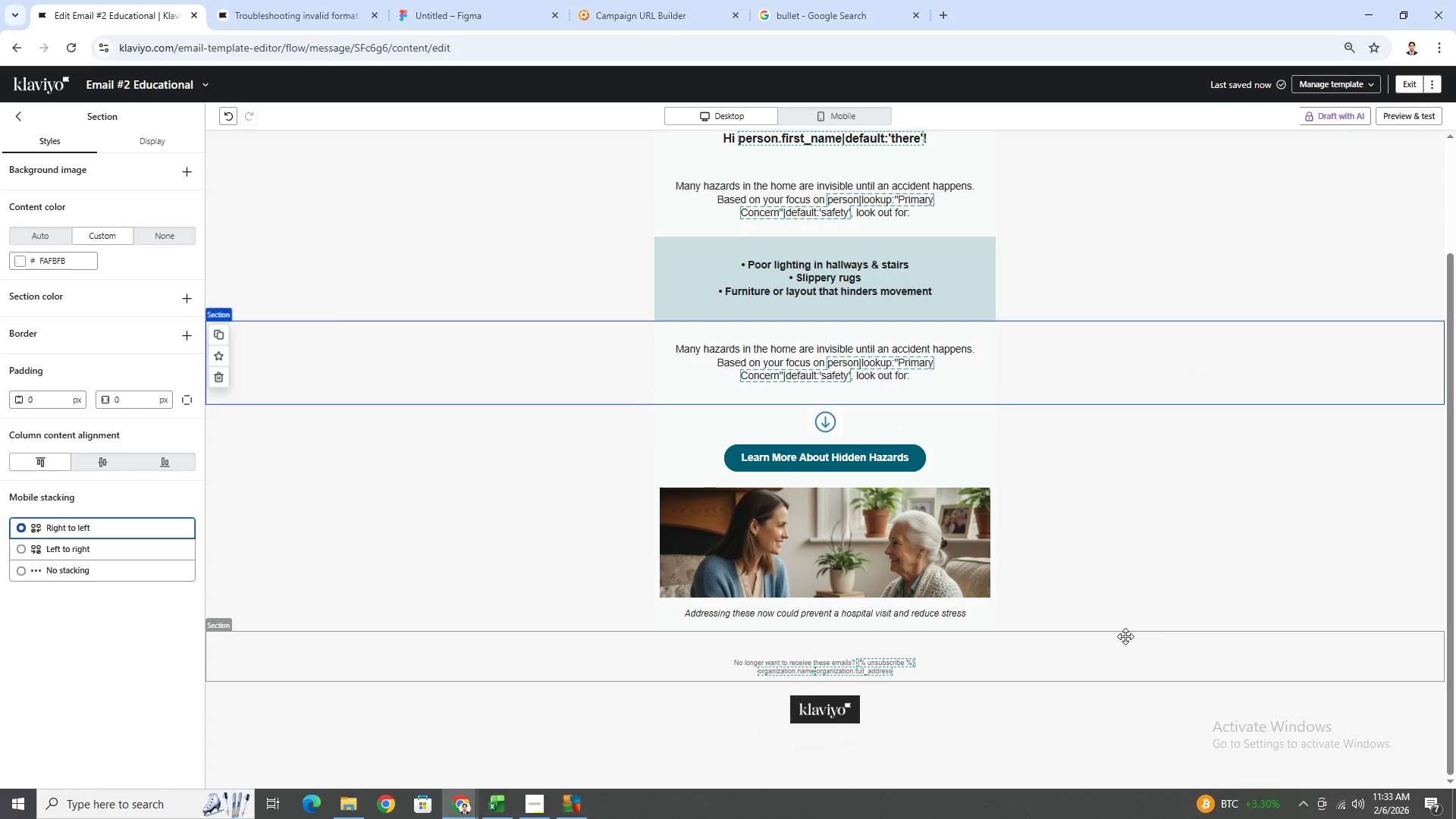 
scroll: coordinate [1138, 626], scroll_direction: up, amount: 2.0
 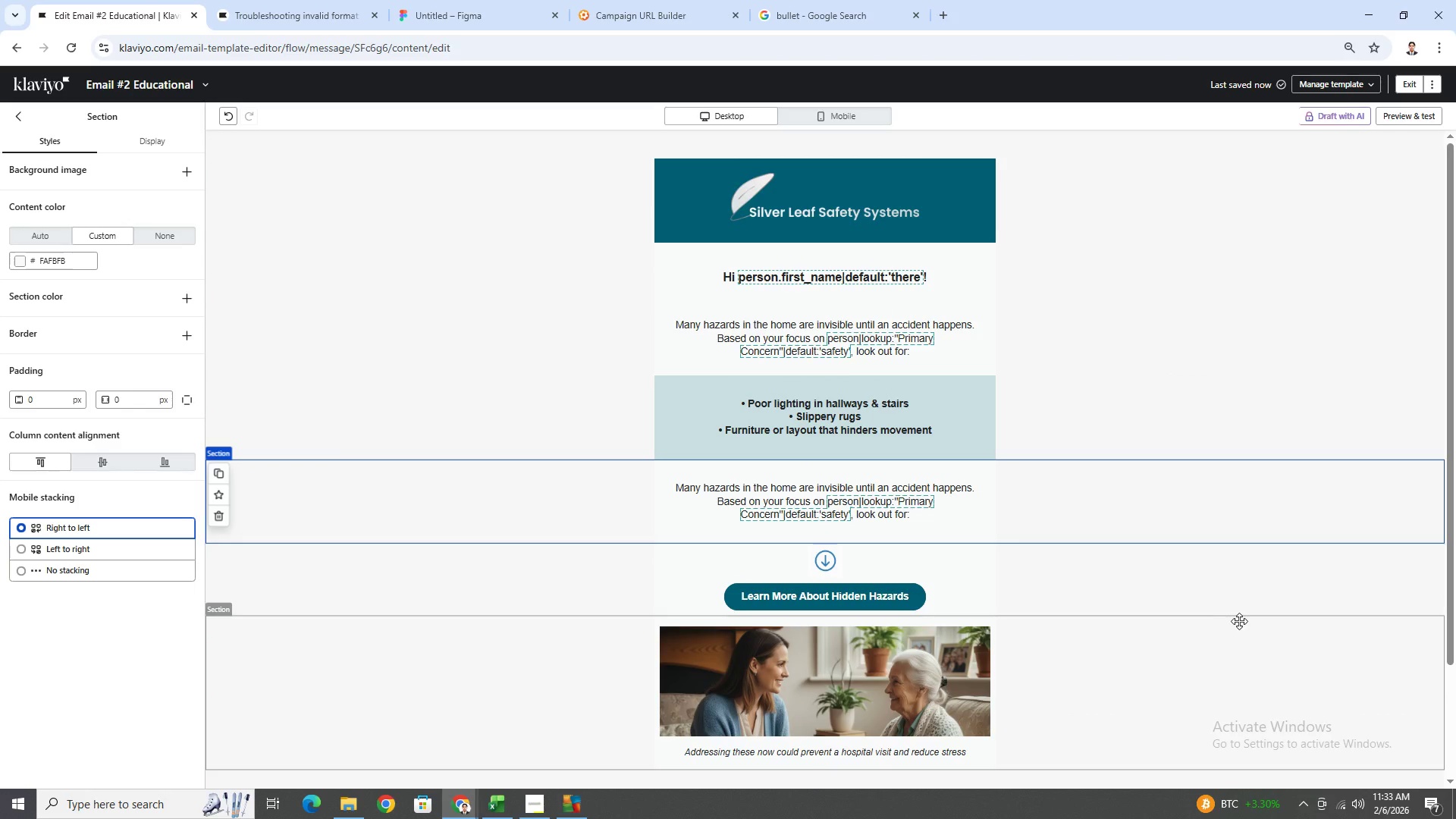 
scroll: coordinate [1240, 620], scroll_direction: down, amount: 2.0
 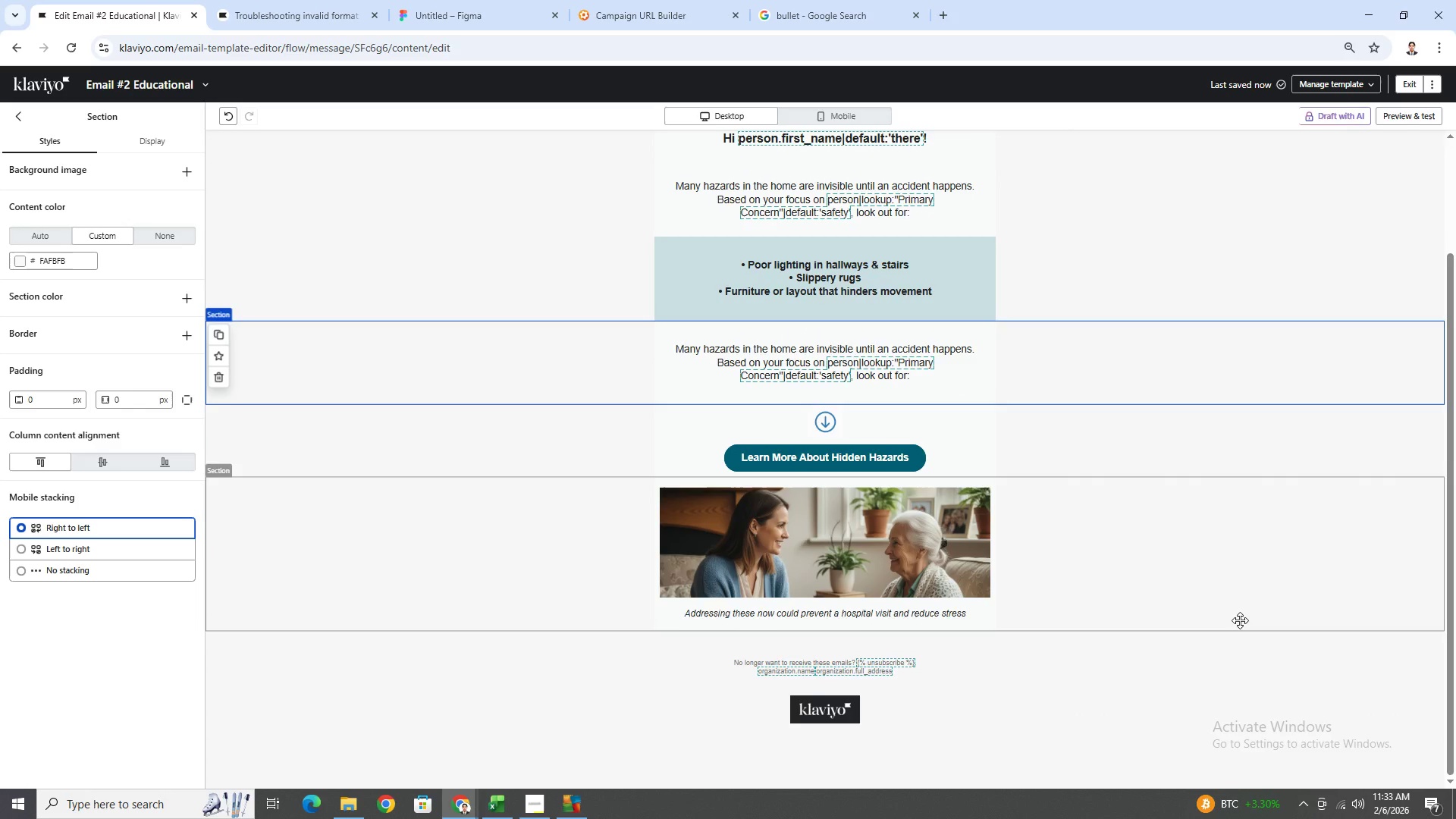 
scroll: coordinate [1240, 620], scroll_direction: up, amount: 2.0
 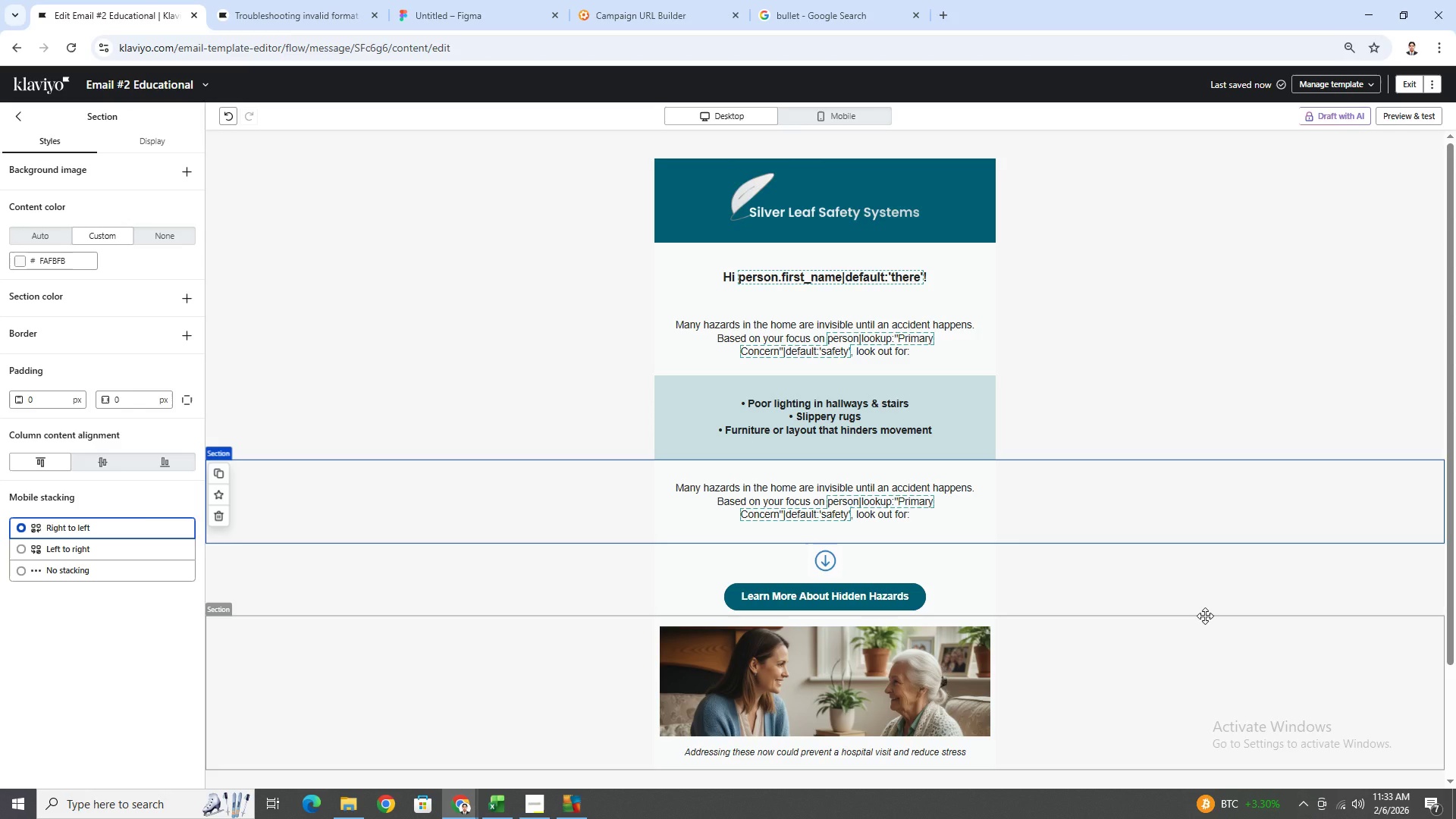 
wait(12.27)
 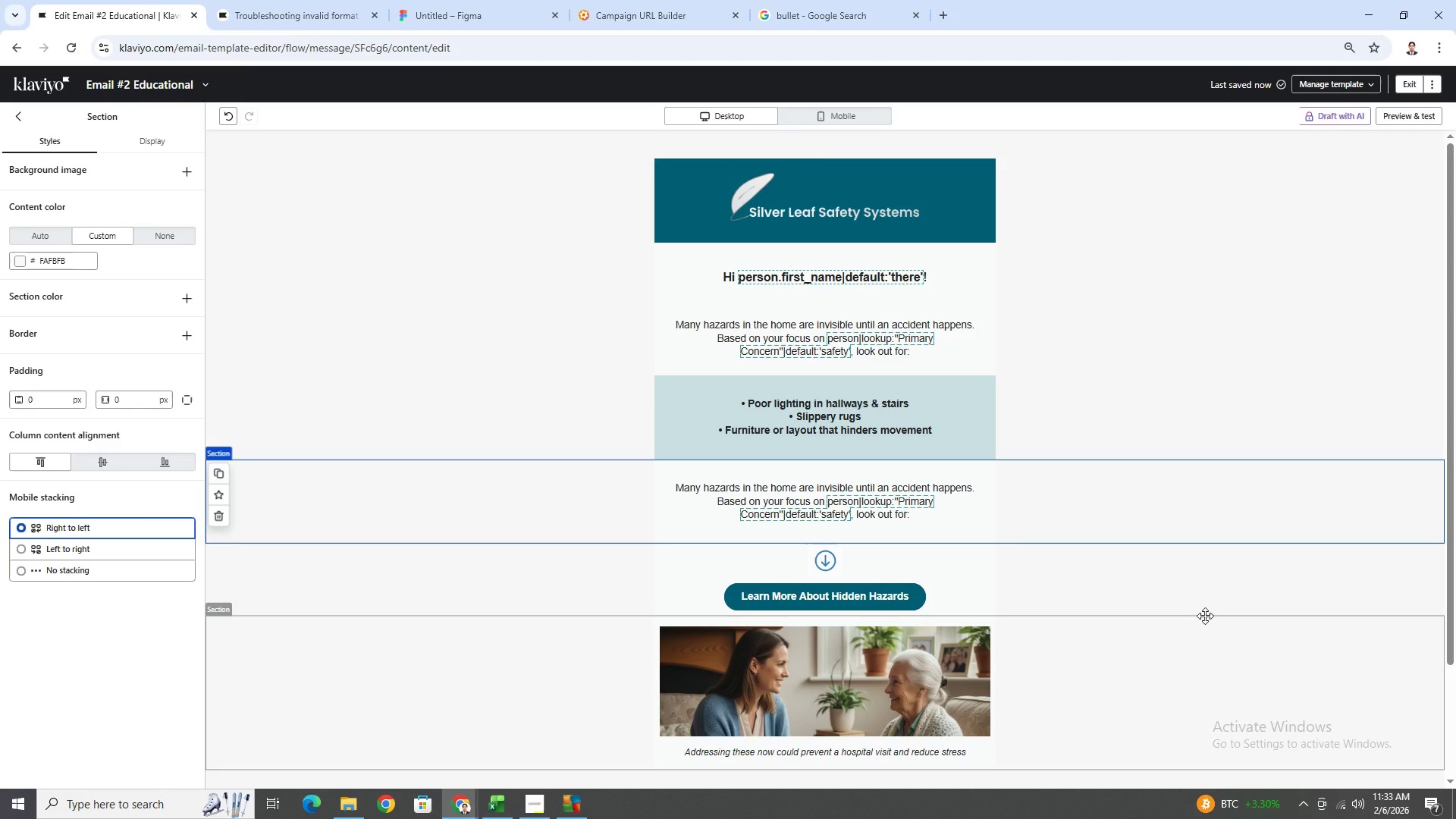 
scroll: coordinate [1081, 681], scroll_direction: down, amount: 4.0
 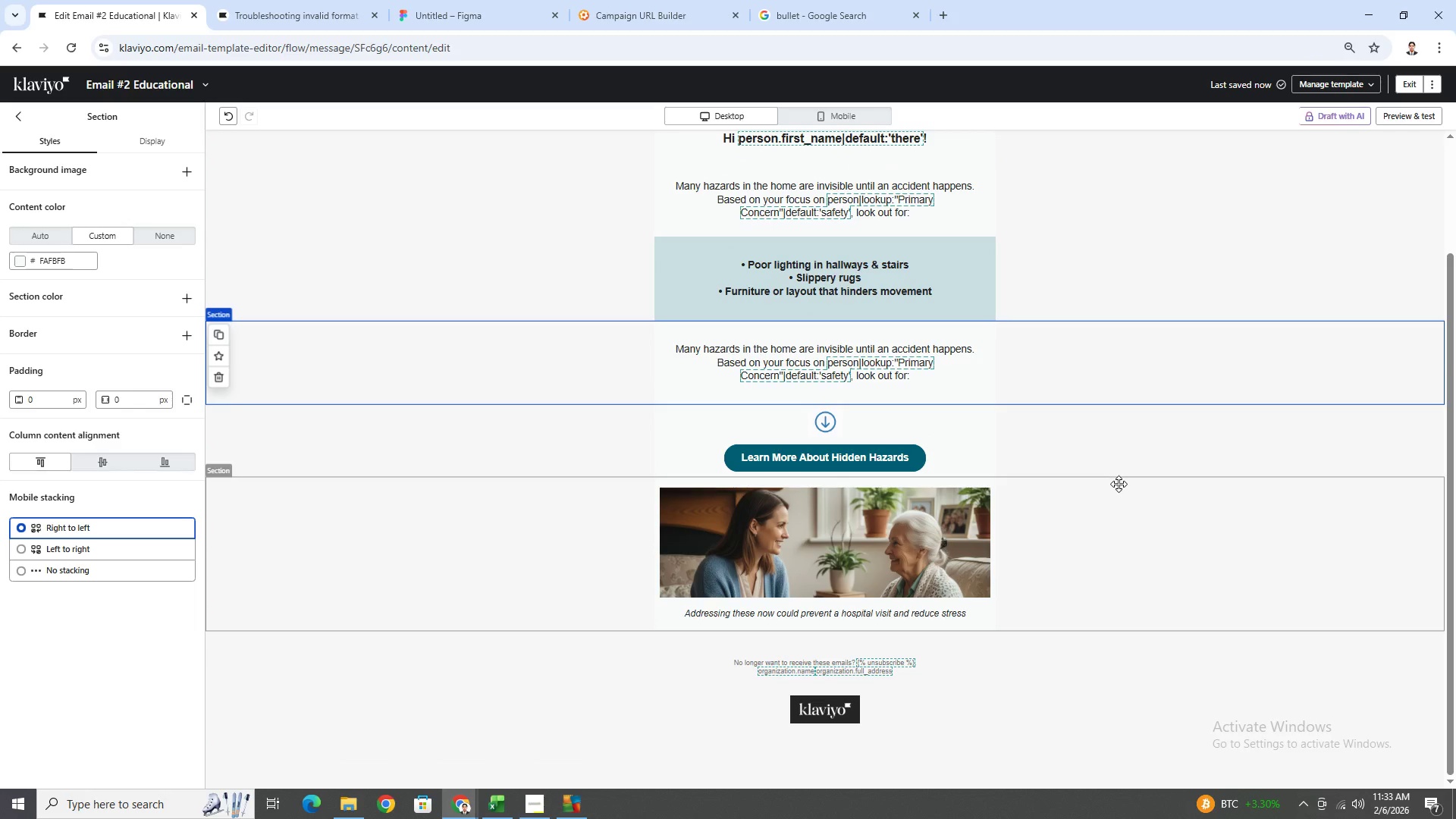 
scroll: coordinate [1025, 607], scroll_direction: up, amount: 3.0
 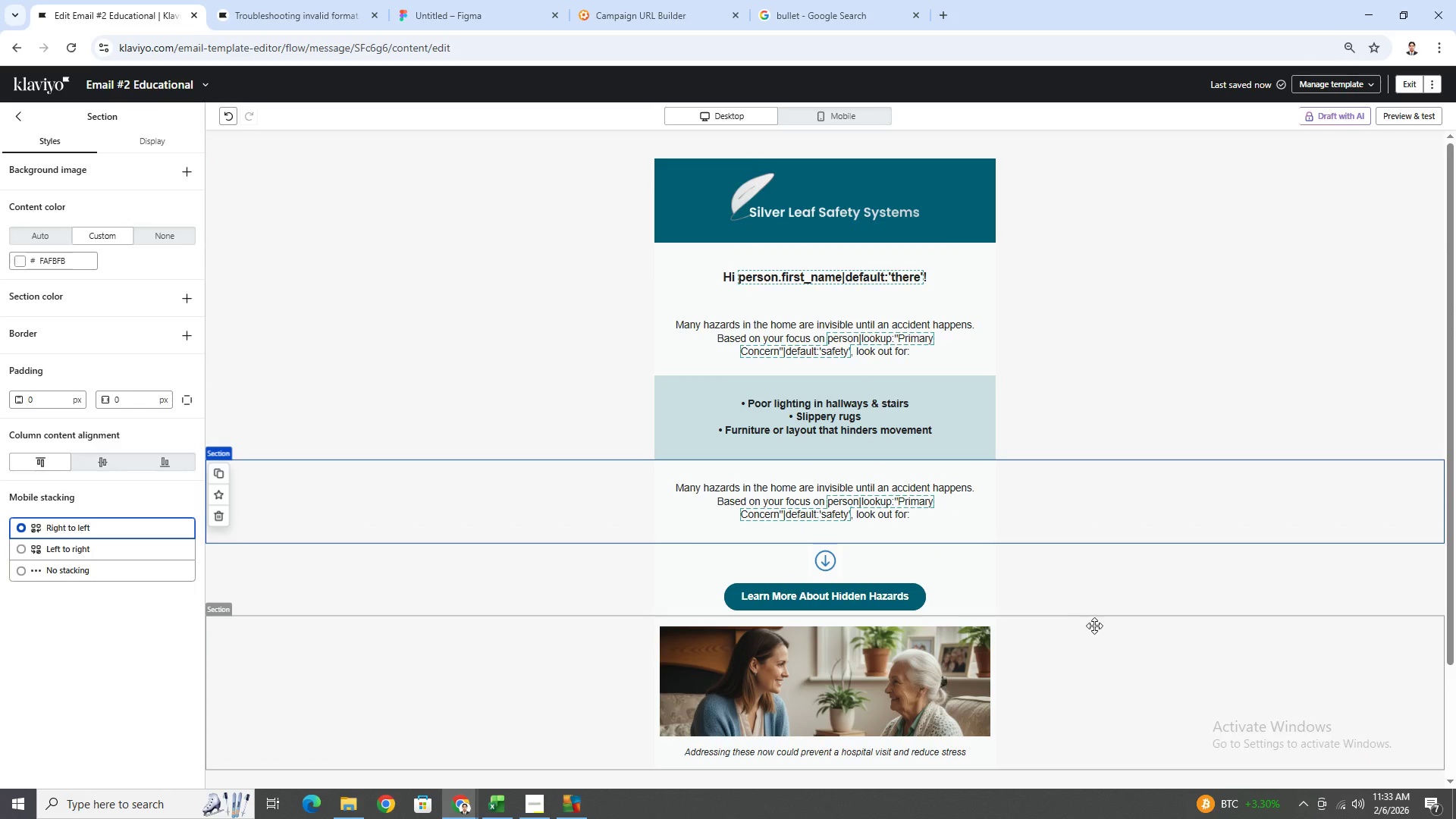 
scroll: coordinate [1099, 629], scroll_direction: down, amount: 2.0
 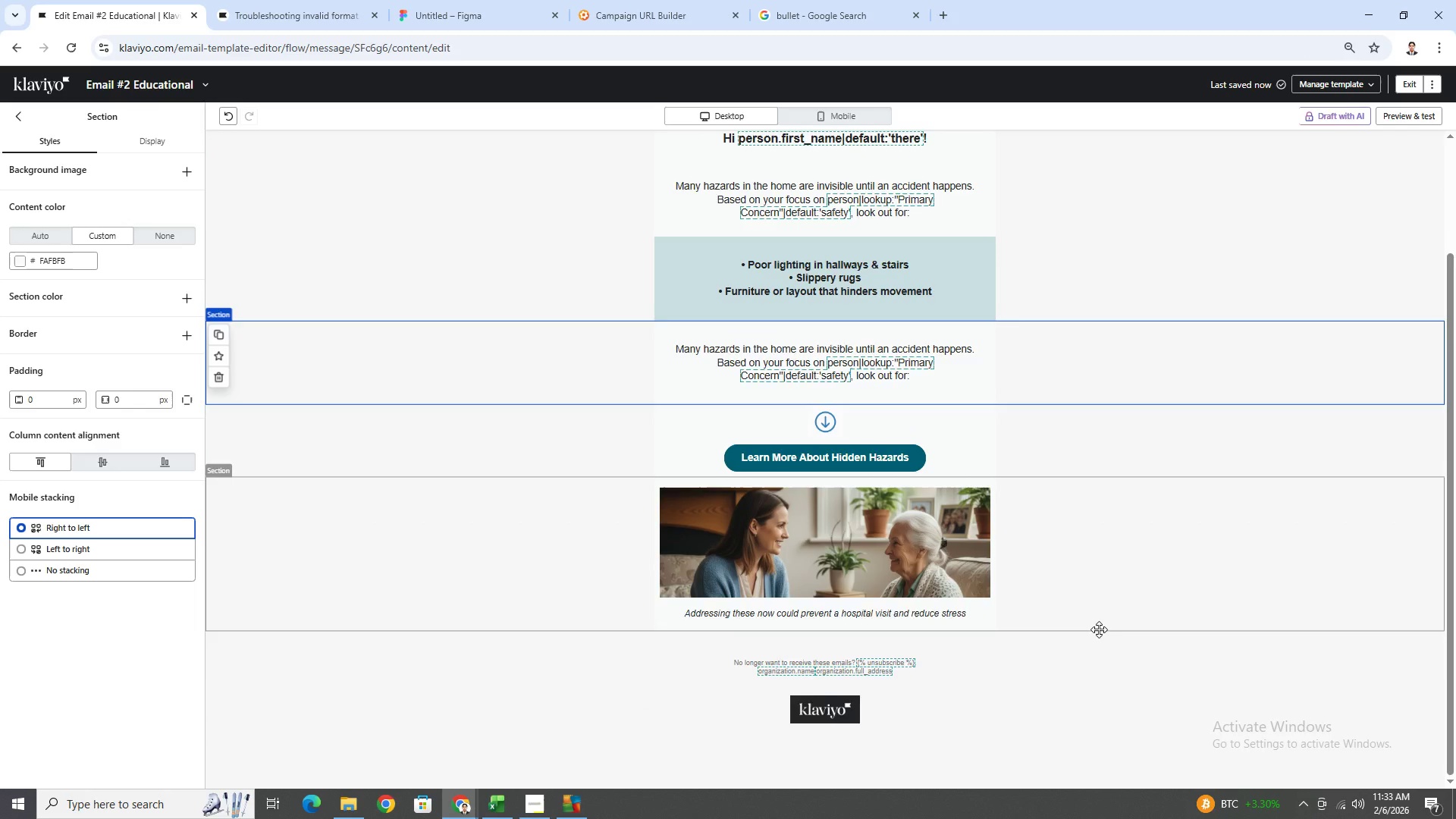 
scroll: coordinate [1099, 629], scroll_direction: up, amount: 2.0
 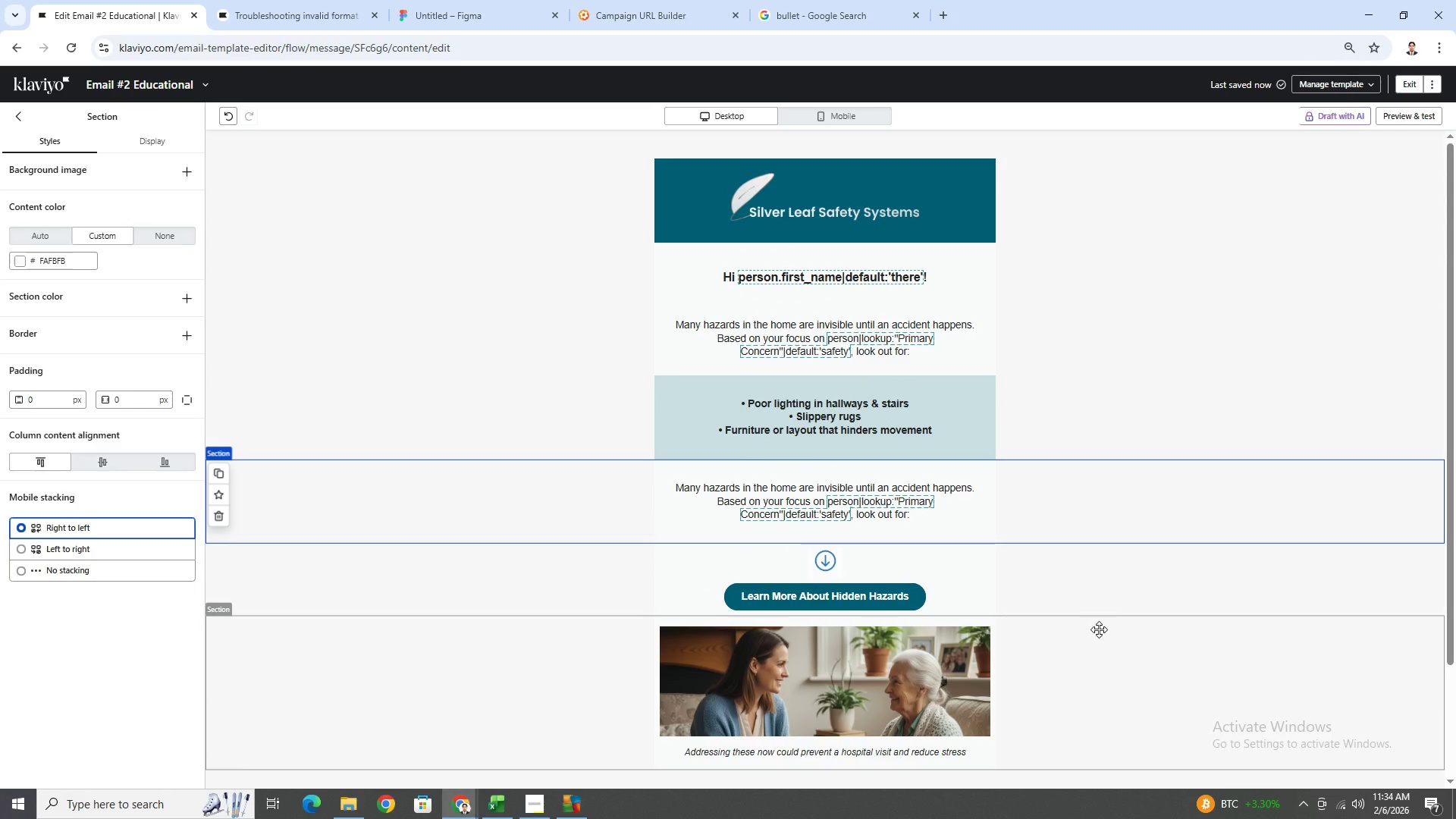 
scroll: coordinate [1099, 629], scroll_direction: down, amount: 1.0
 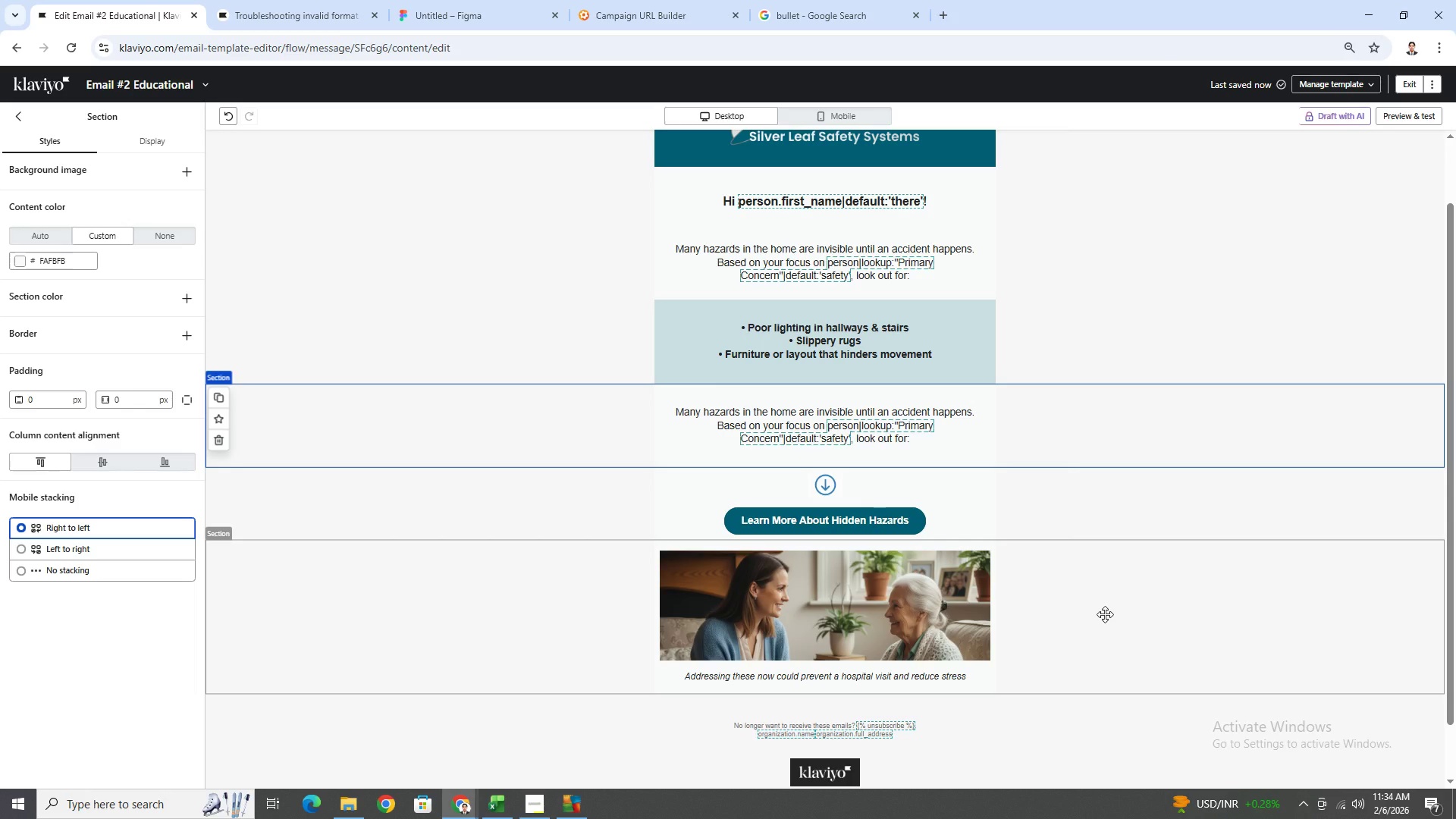 
wait(49.16)
 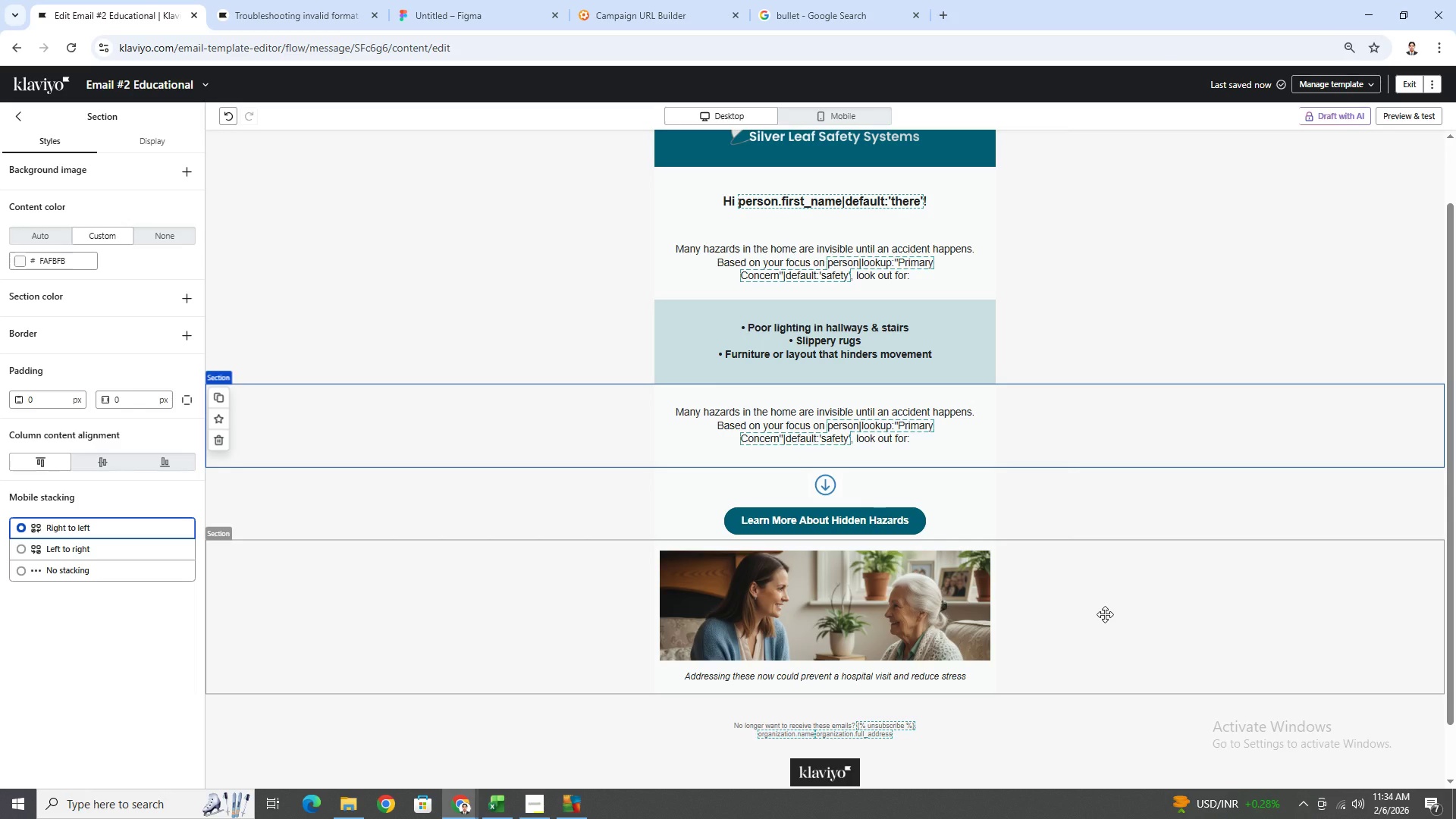 
scroll: coordinate [1151, 455], scroll_direction: up, amount: 1.0
 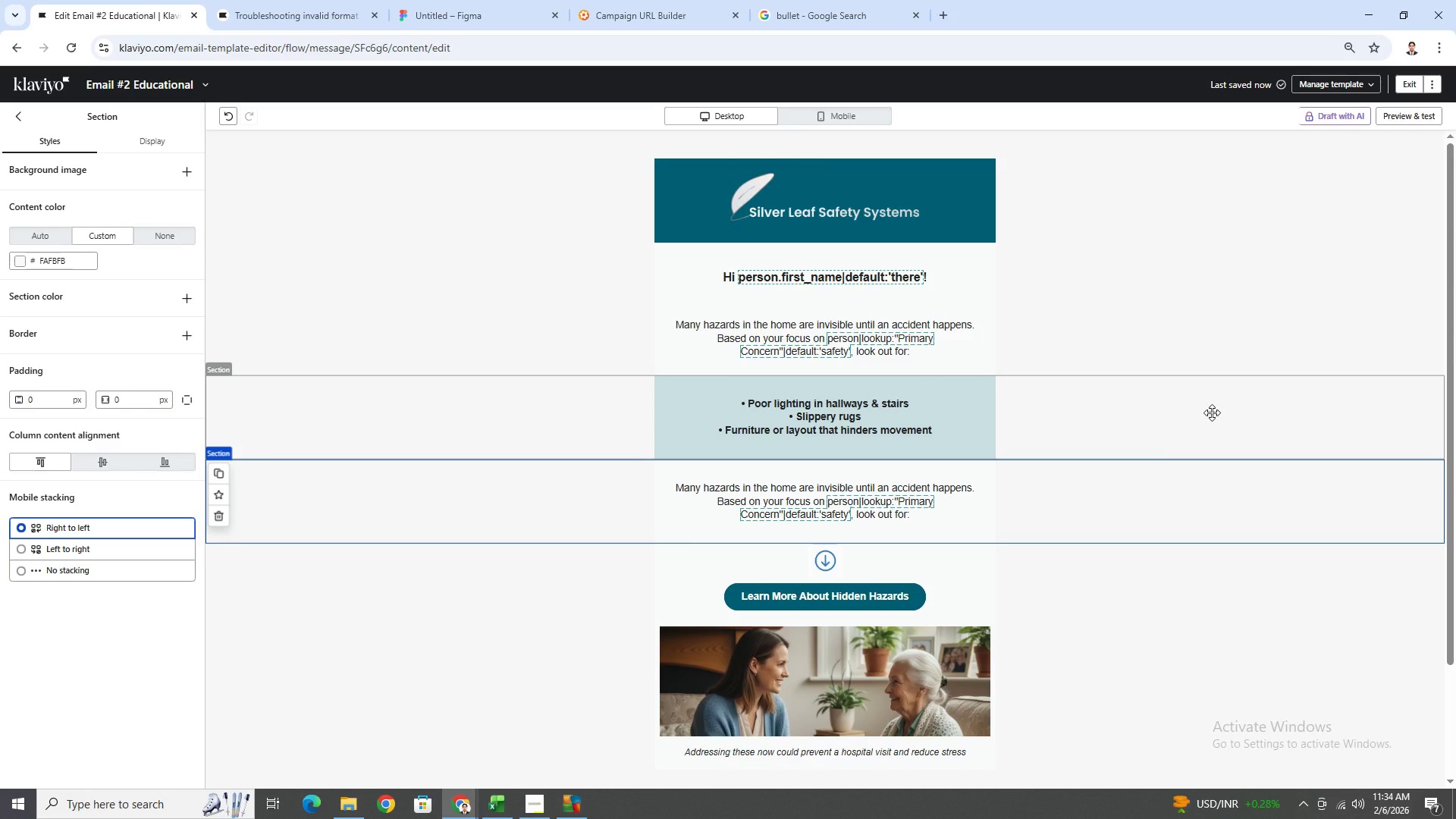 
wait(10.35)
 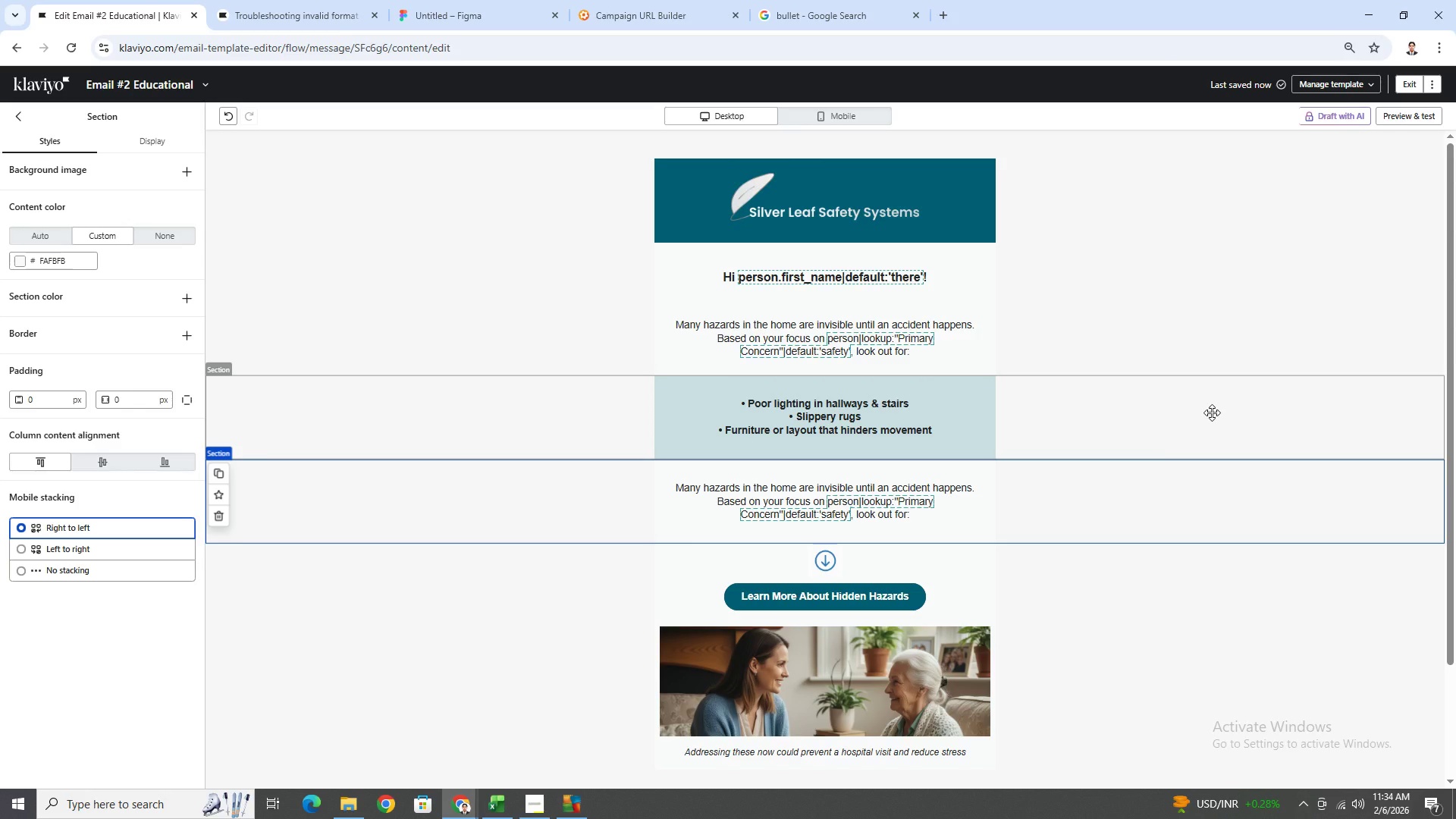 
left_click([974, 420])
 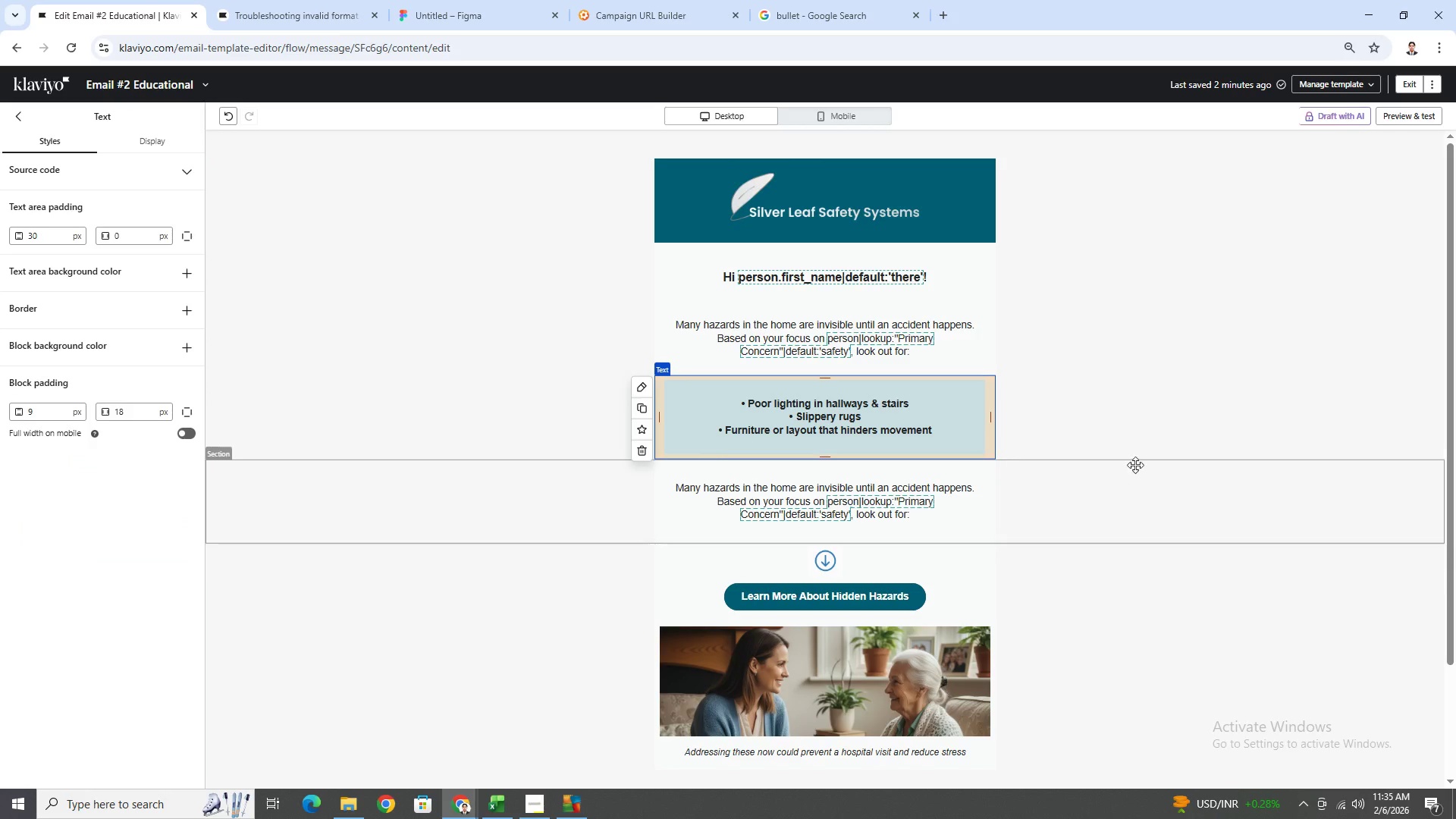 
left_click([1125, 430])
 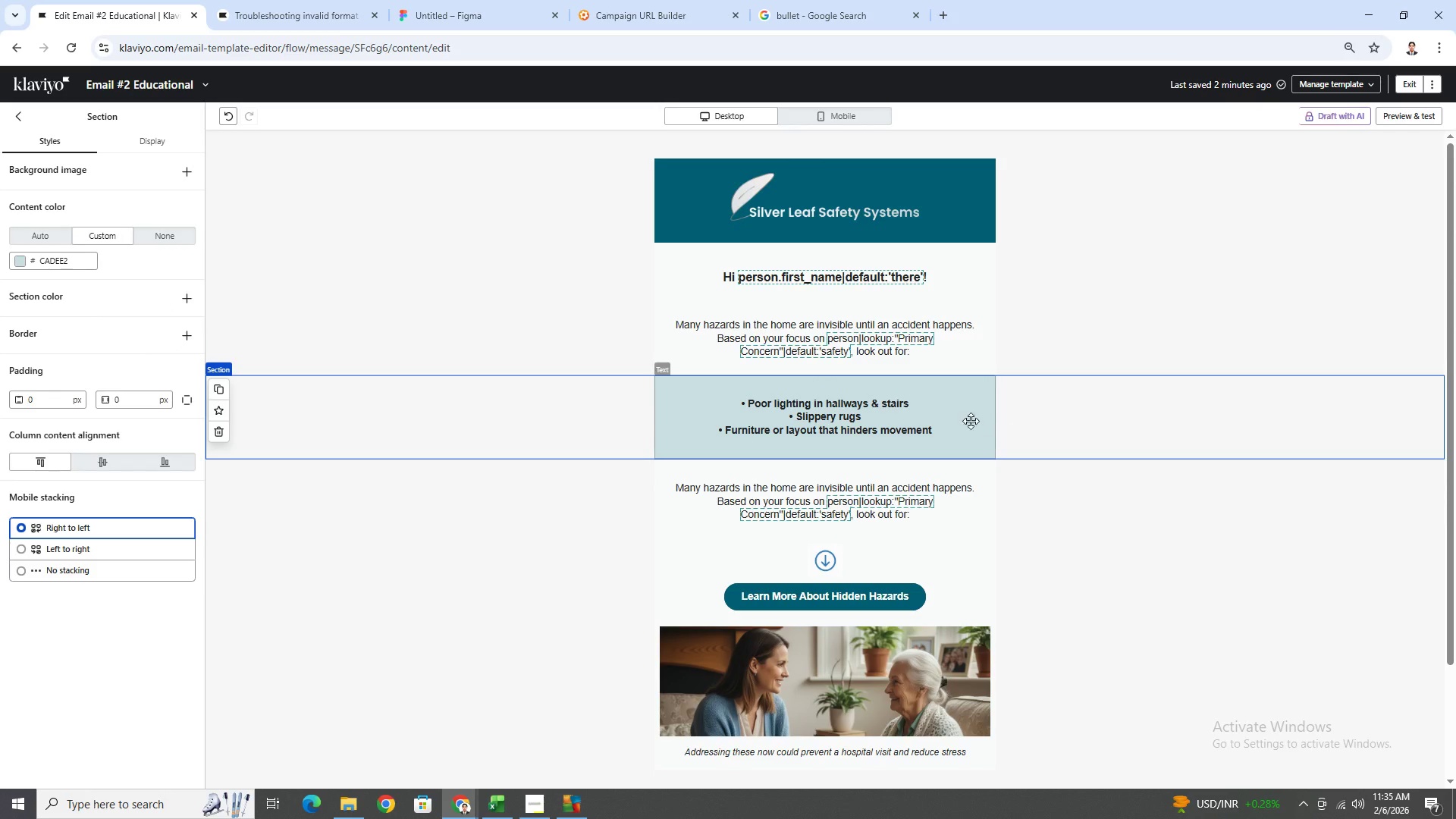 
left_click([968, 418])
 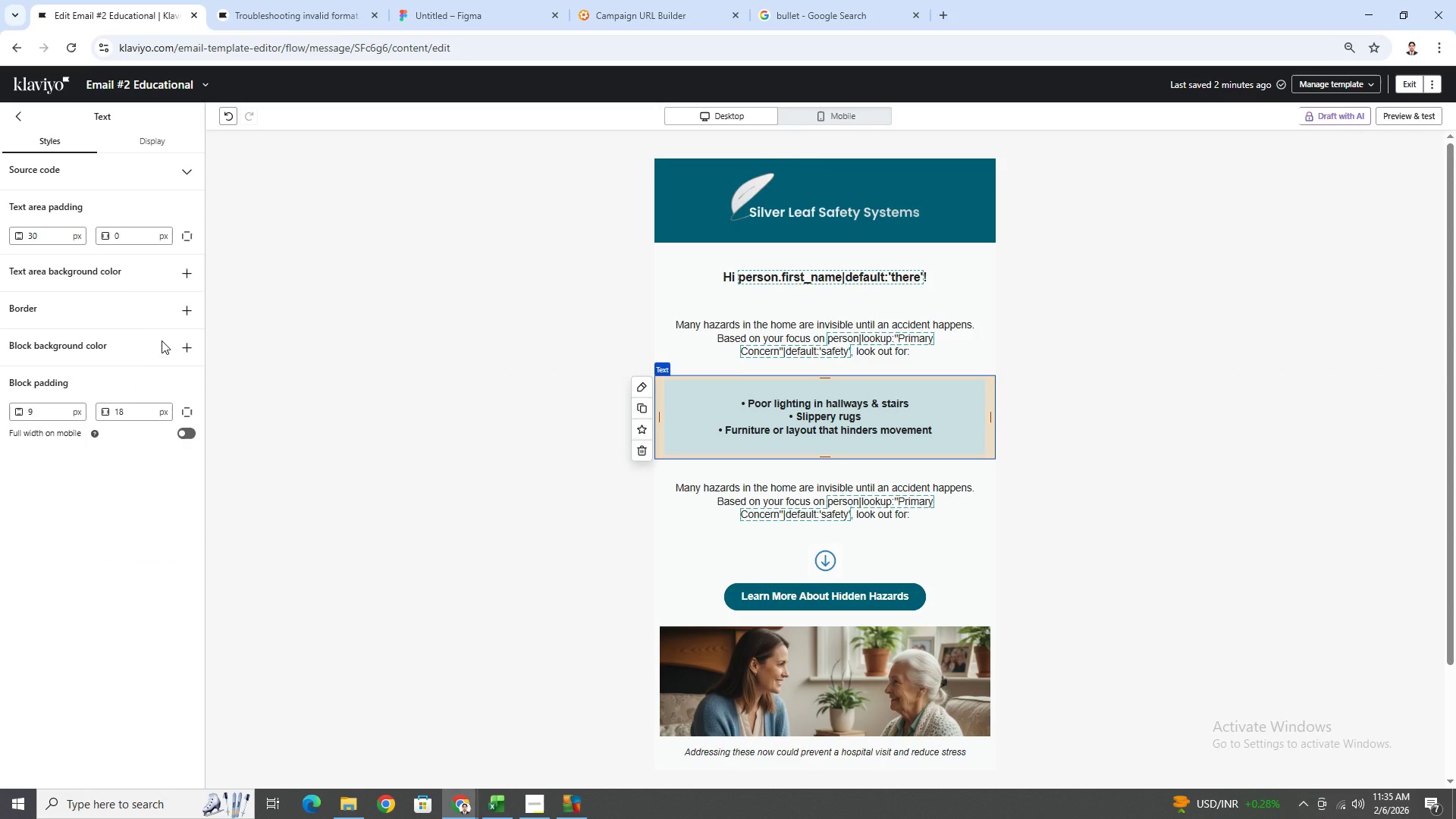 
mouse_move([171, 258])
 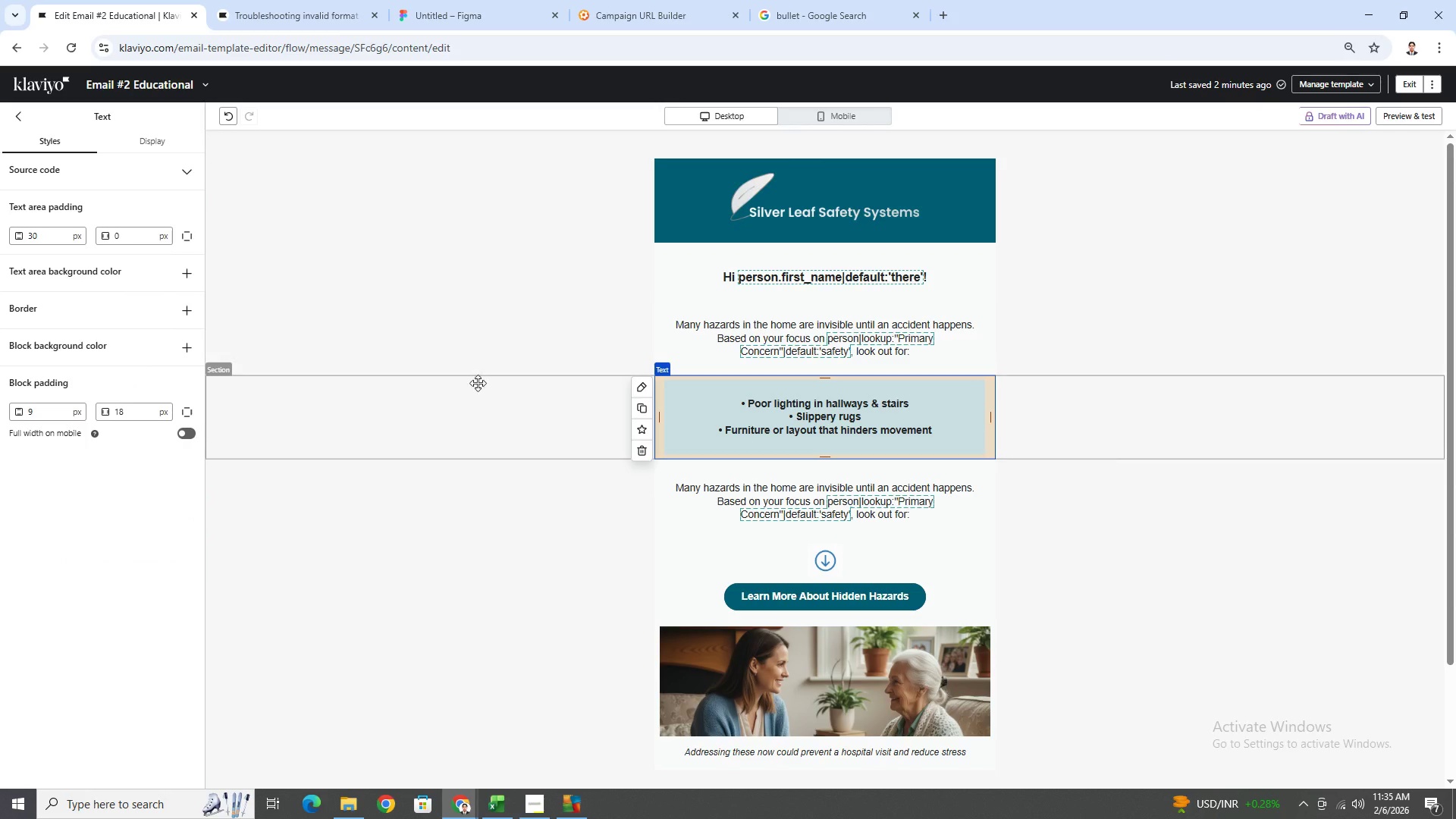 
left_click([478, 393])
 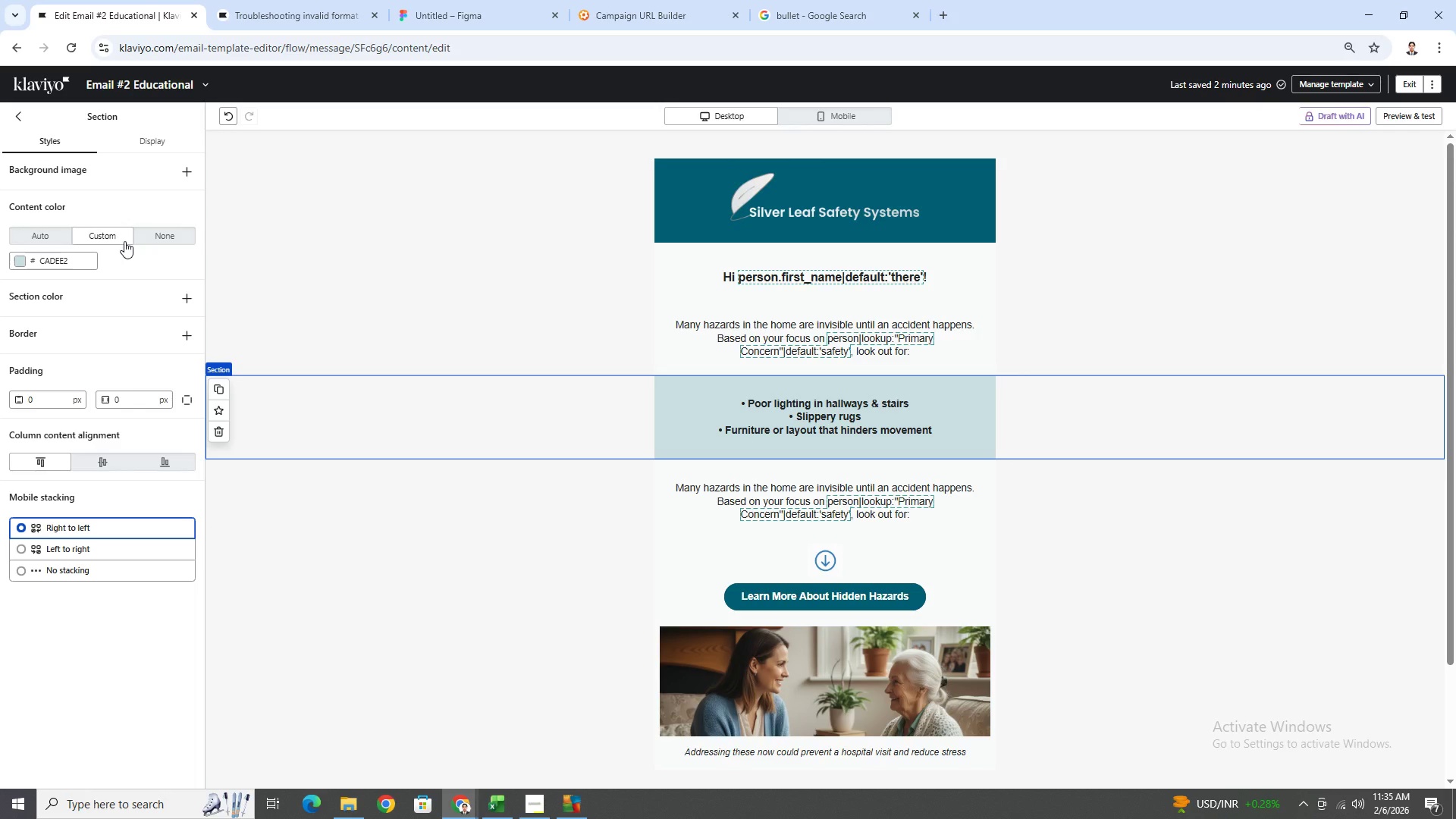 
wait(6.33)
 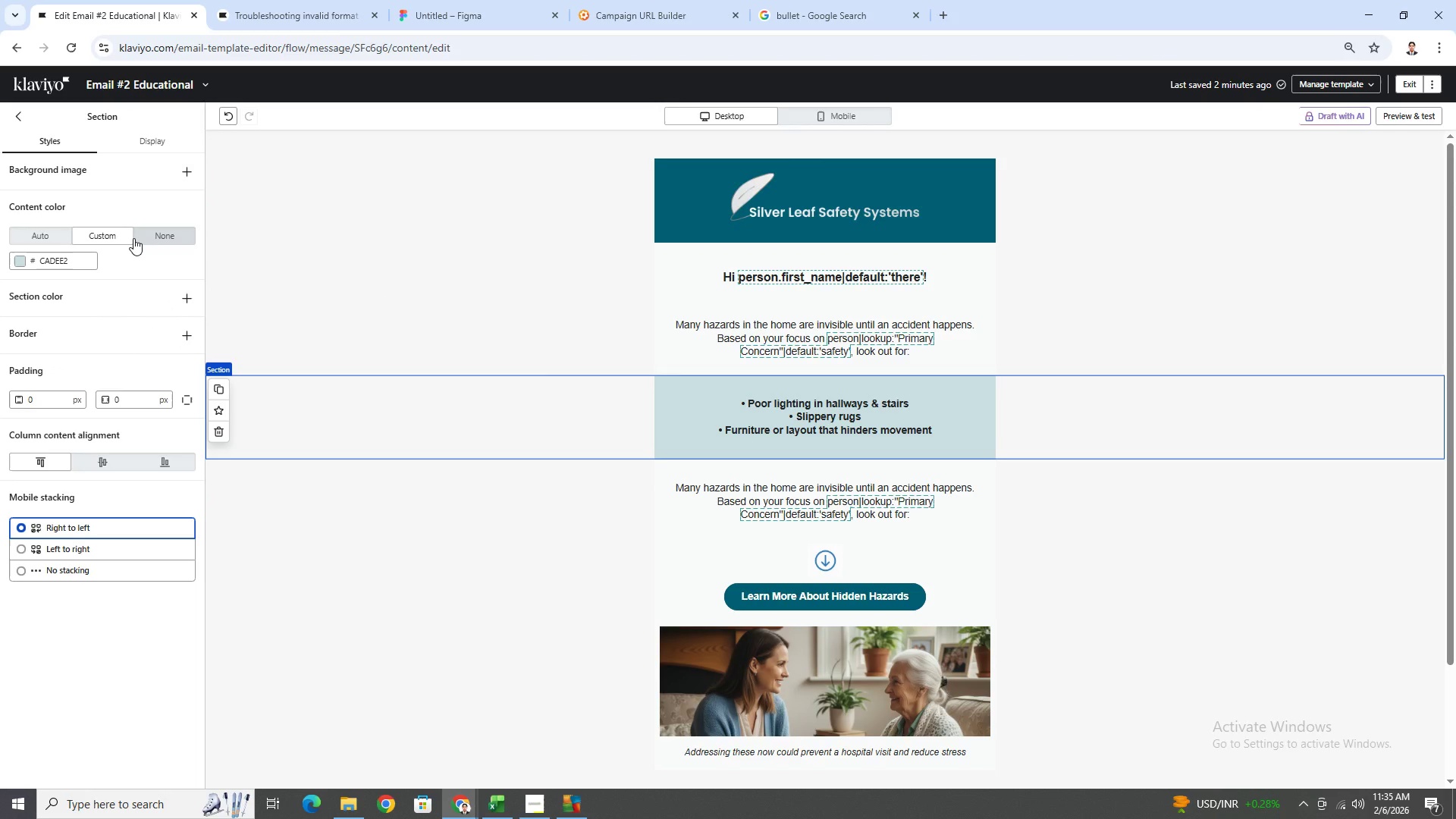 
double_click([76, 264])
 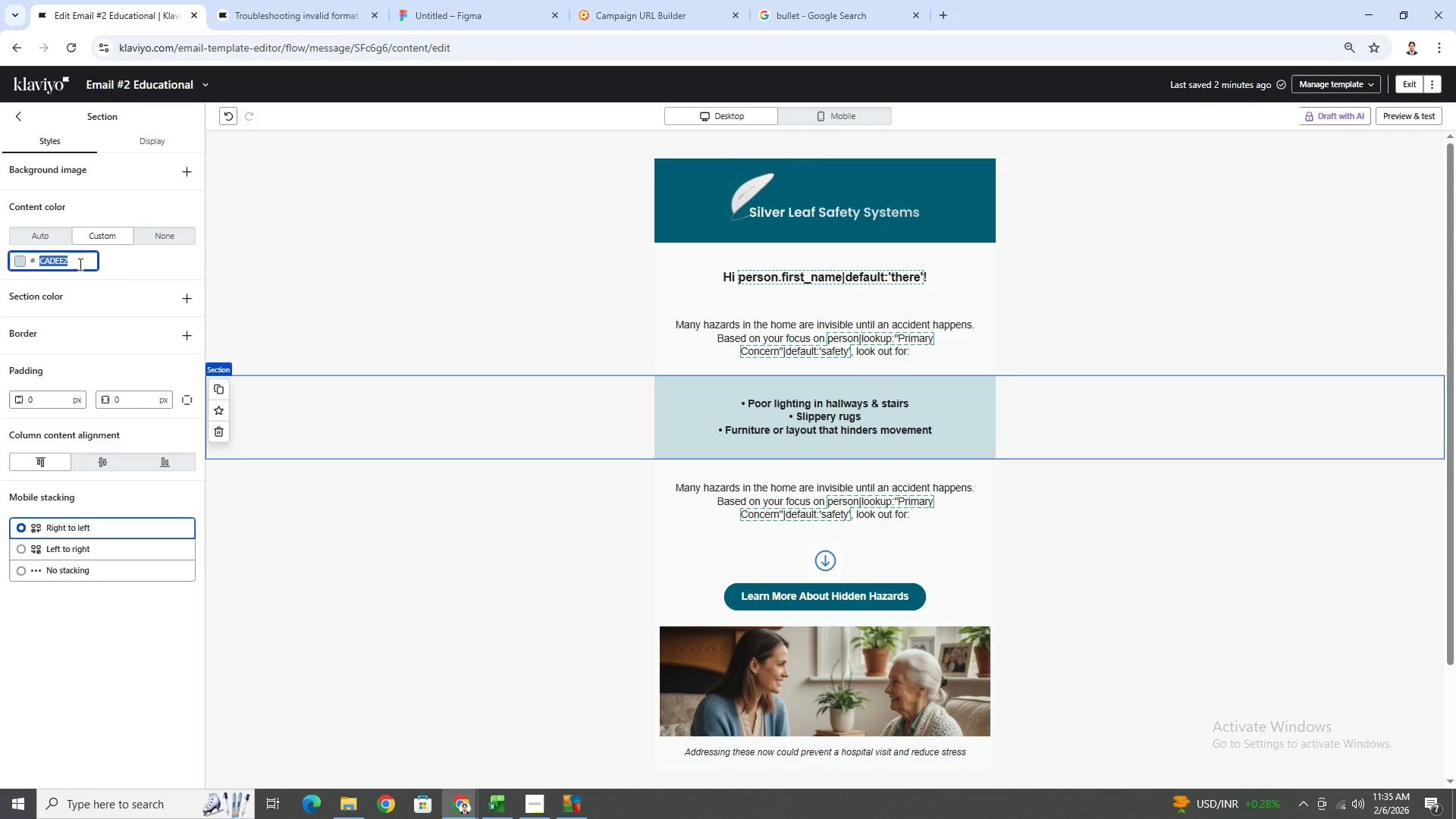 
key(Control+C)
 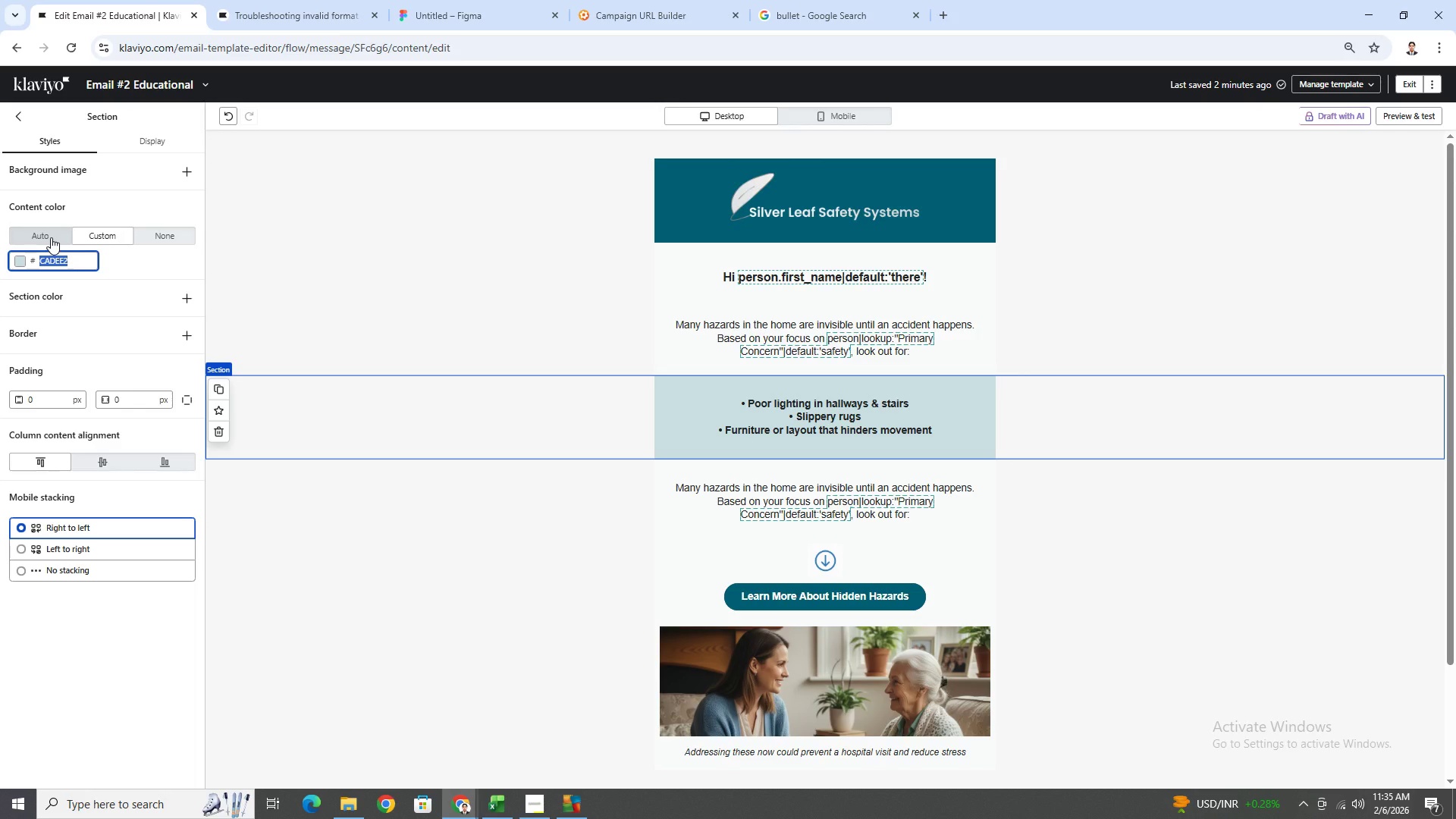 
left_click([51, 237])
 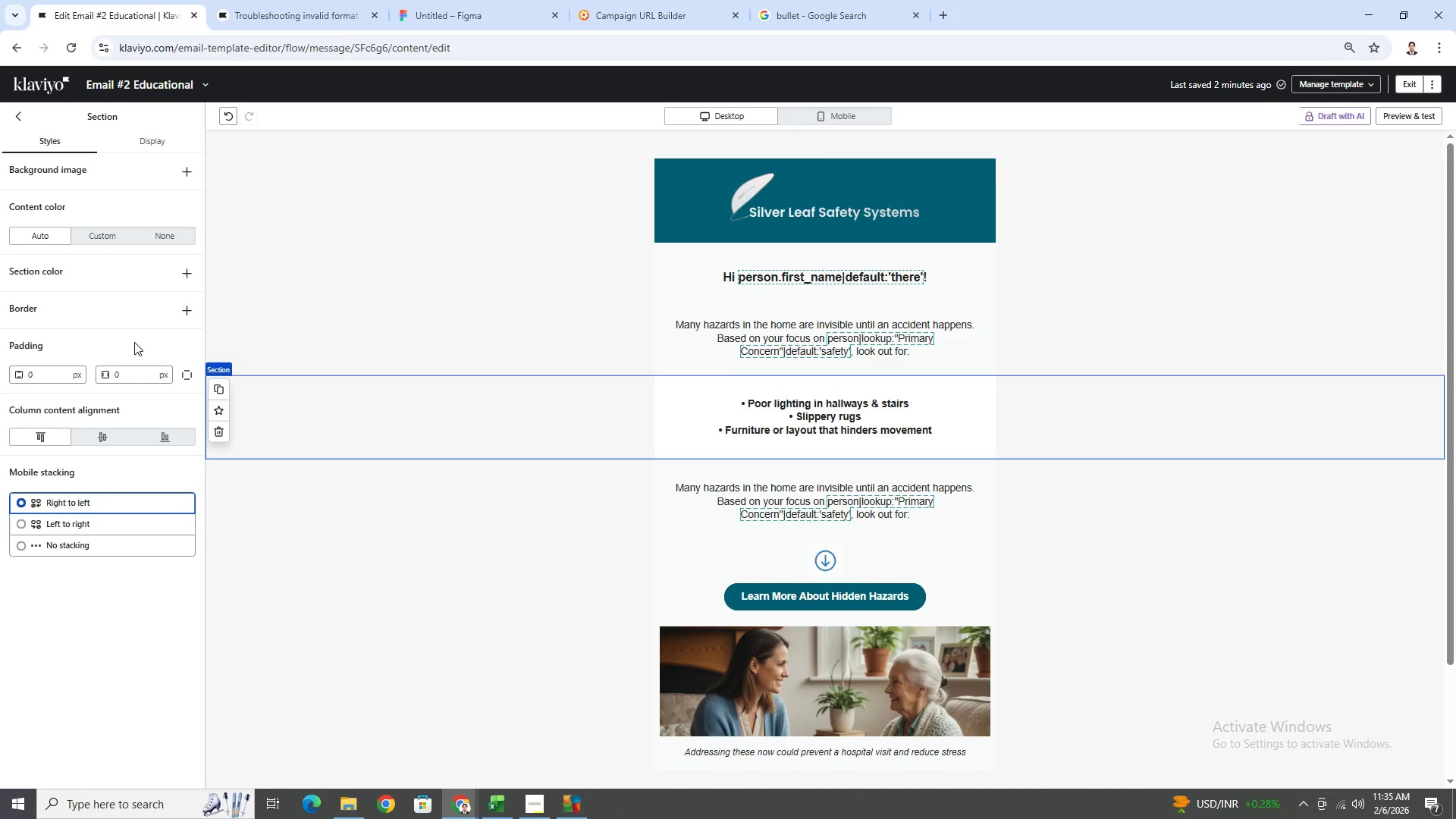 
wait(5.02)
 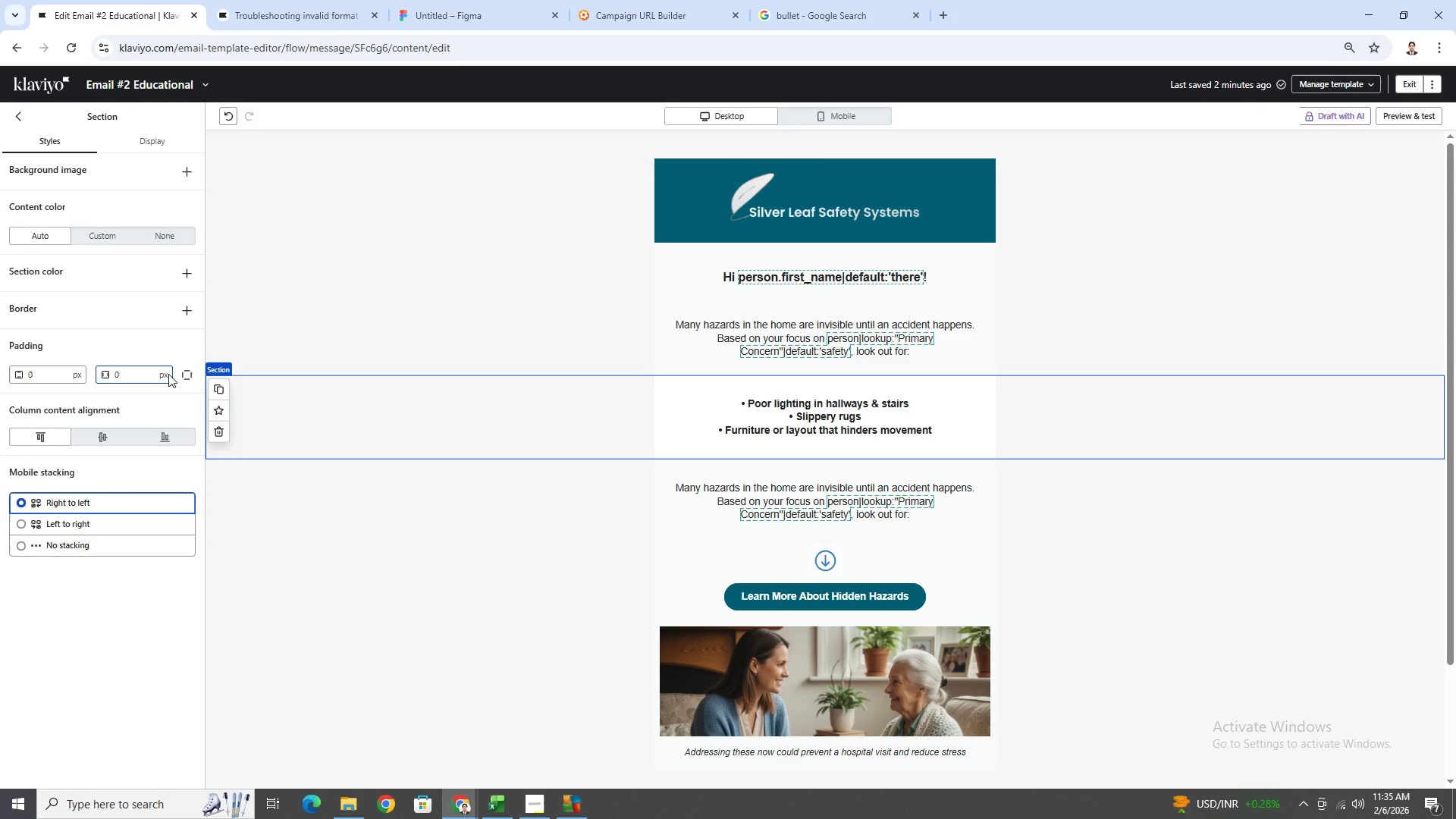 
left_click([730, 418])
 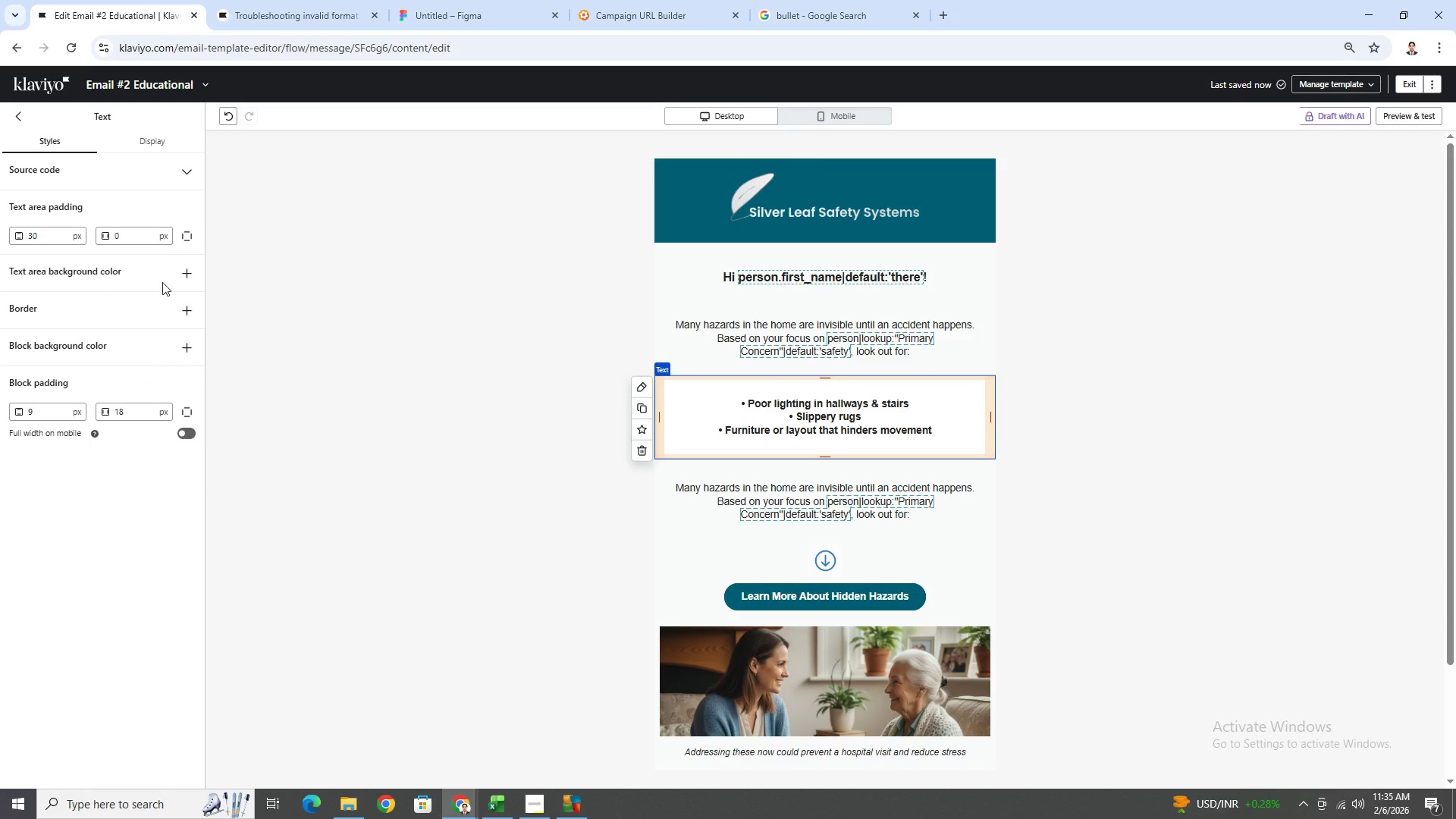 
left_click([180, 275])
 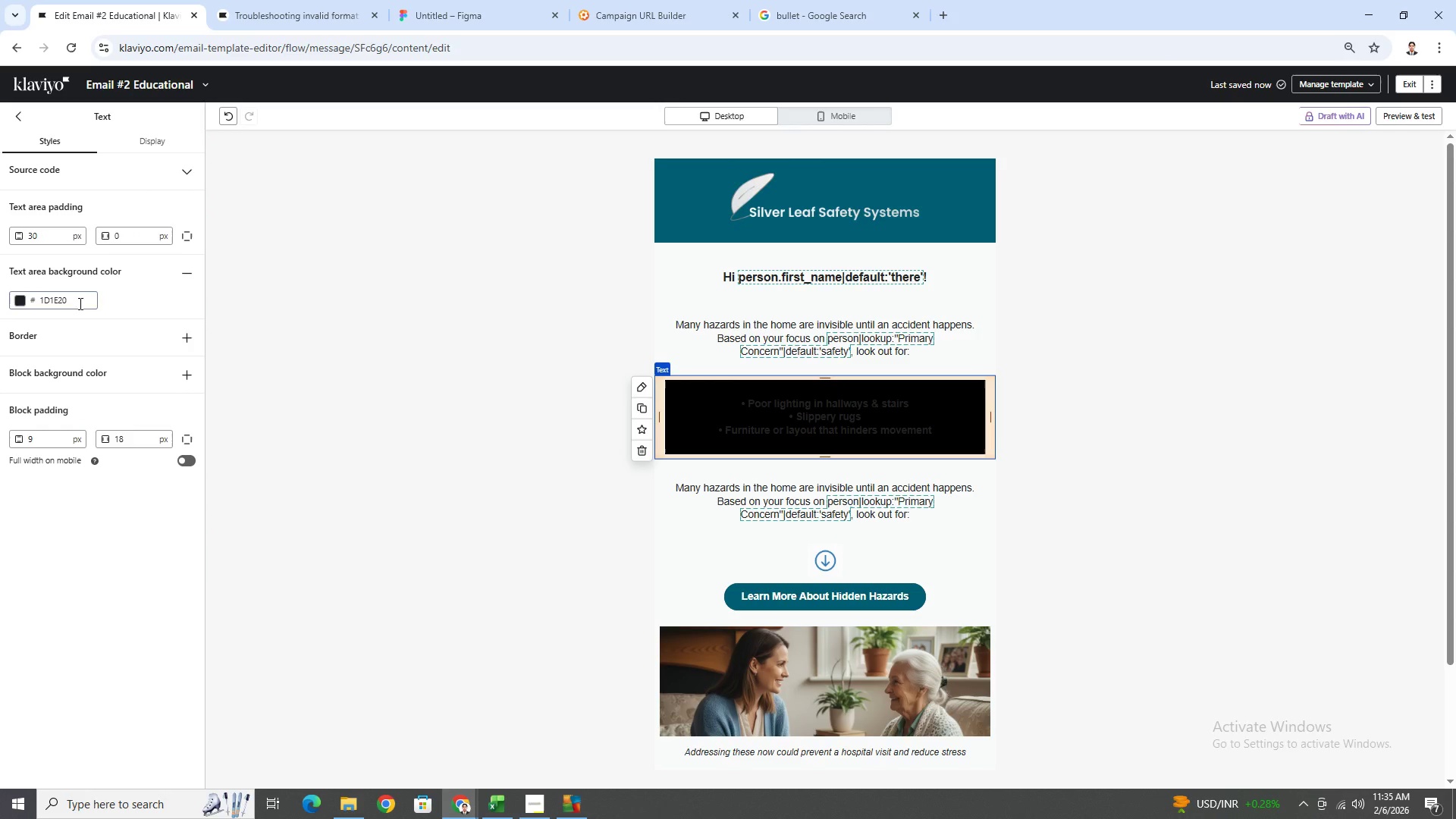 
double_click([78, 303])
 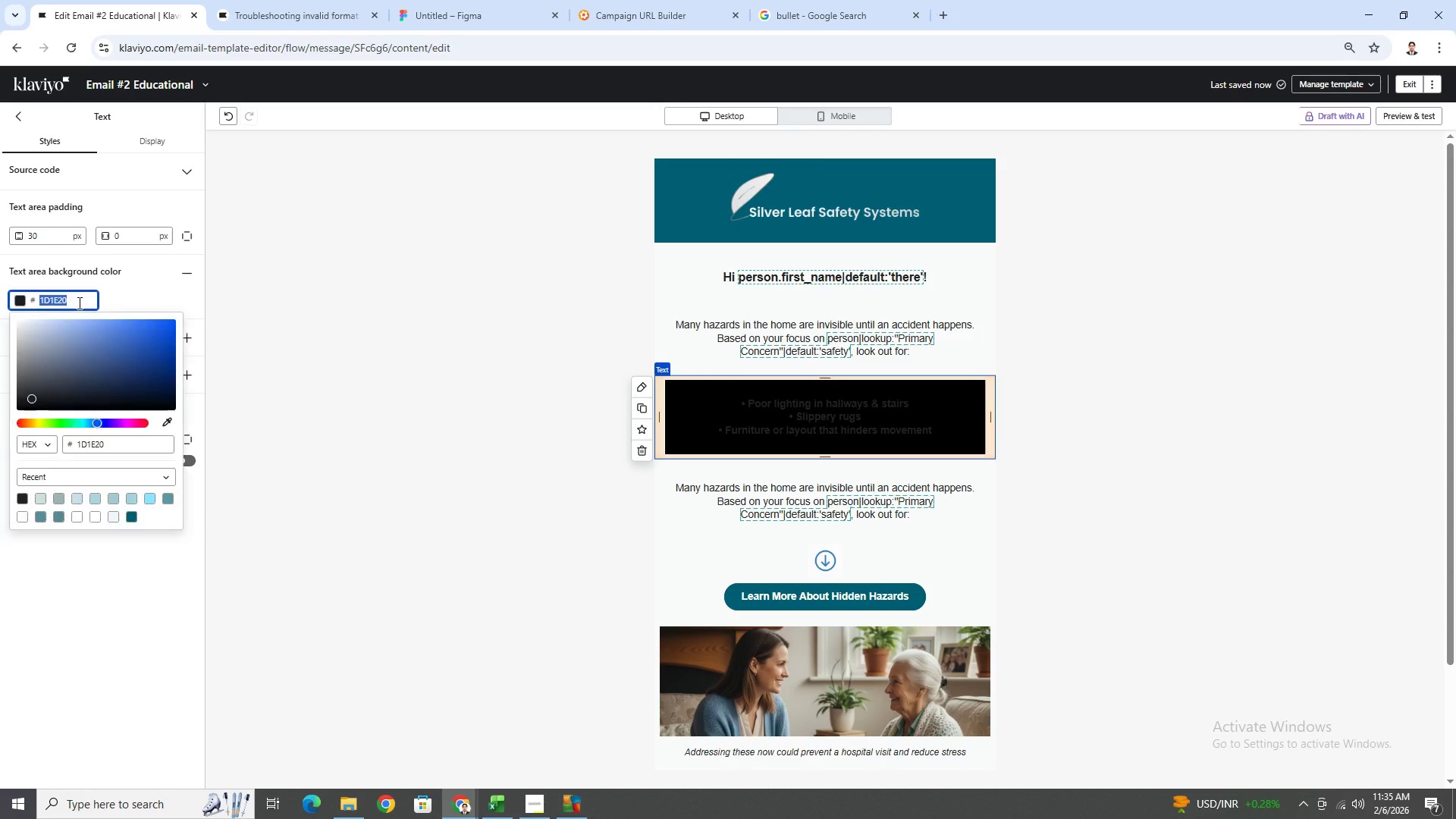 
key(Control+ControlLeft)
 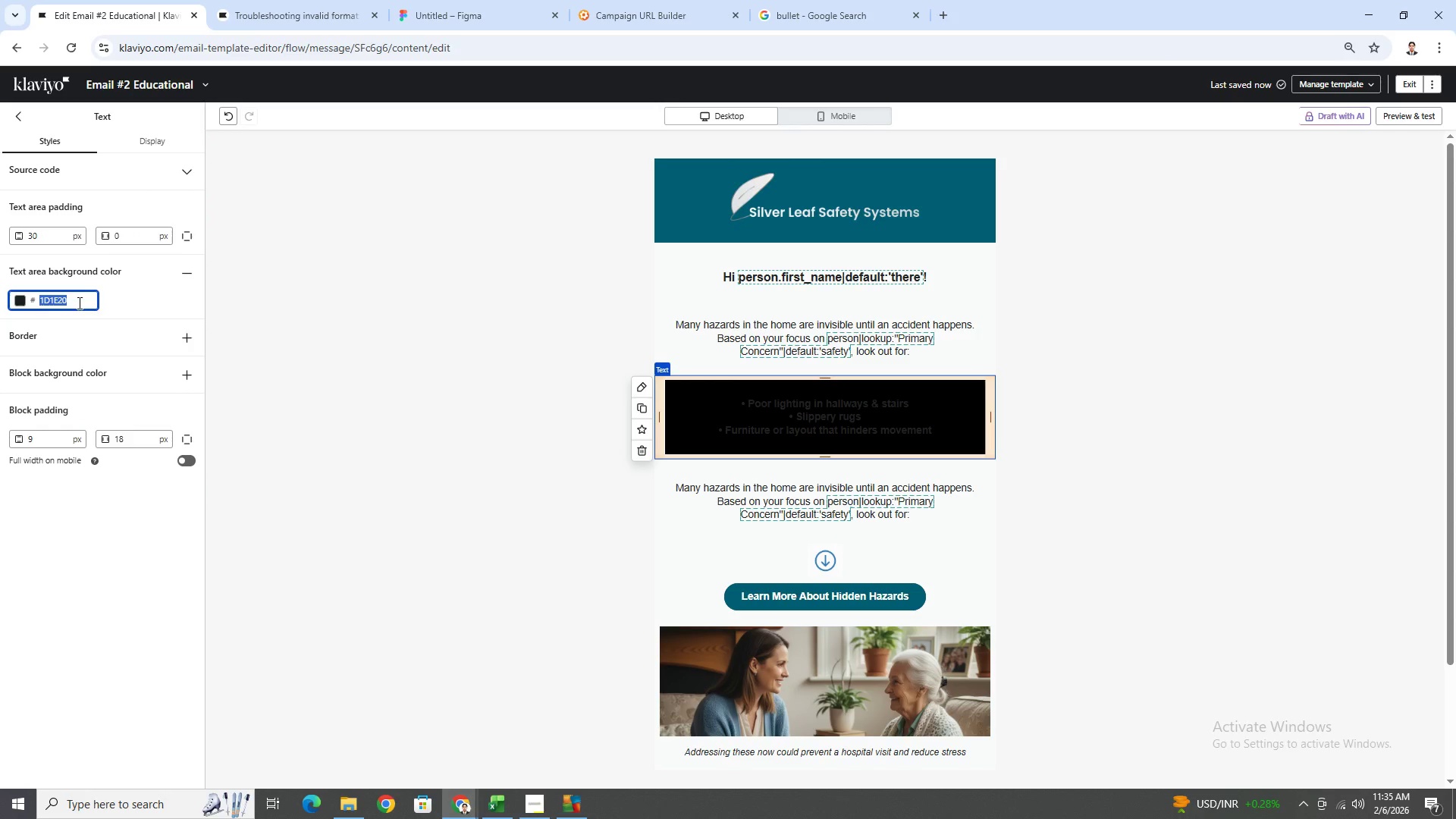 
key(Control+V)
 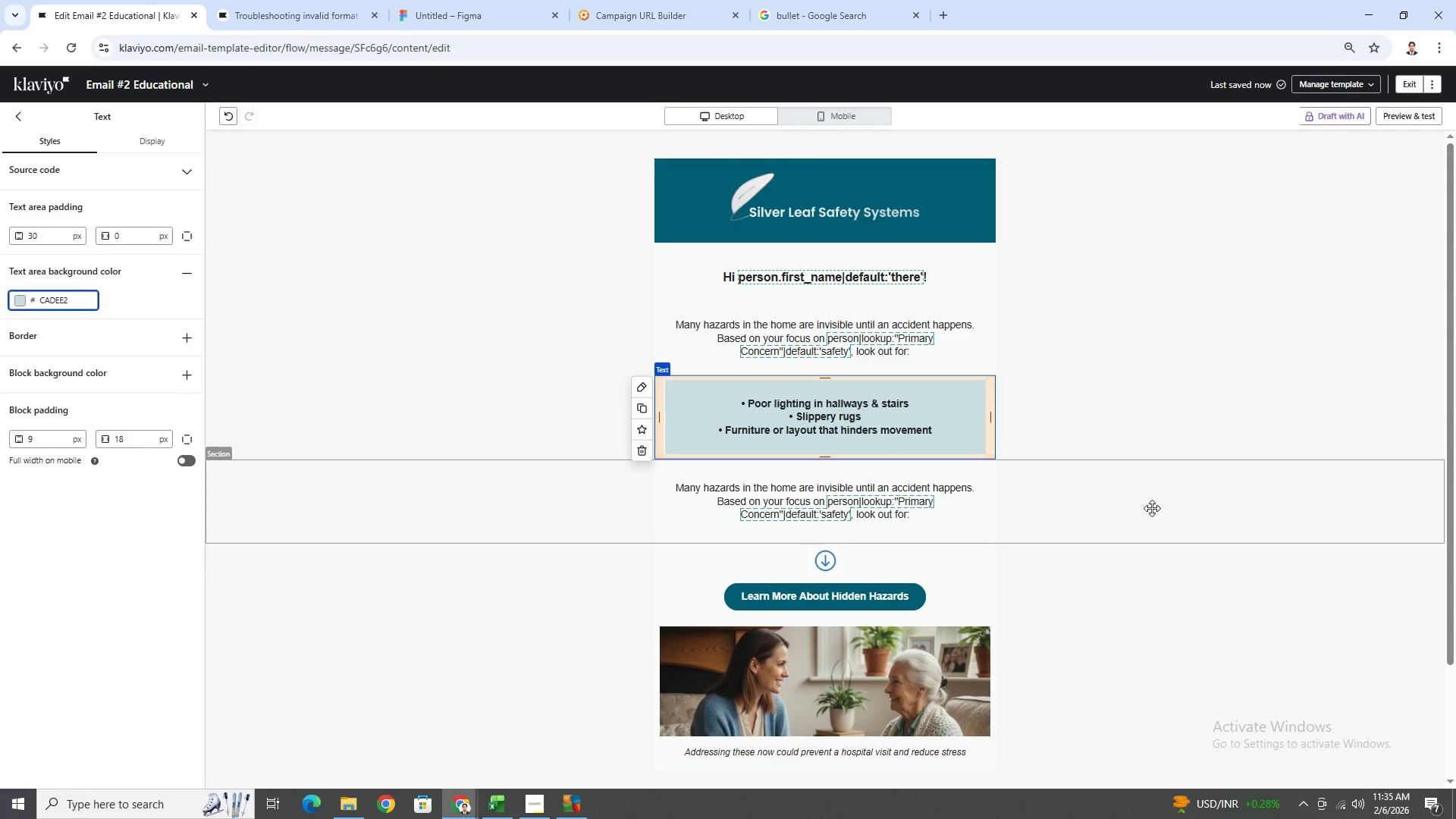 
left_click([1152, 508])
 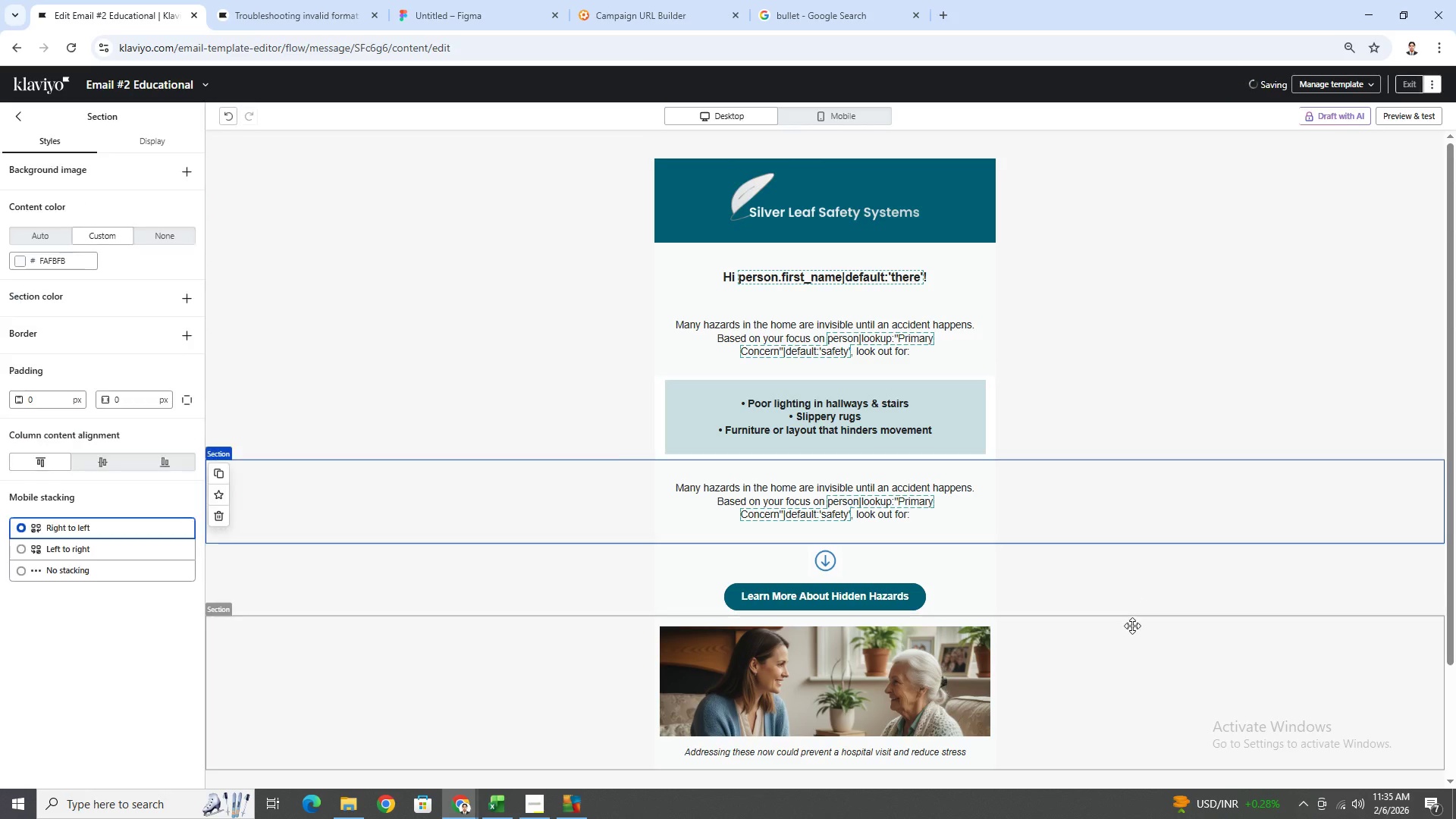 
left_click([1132, 627])
 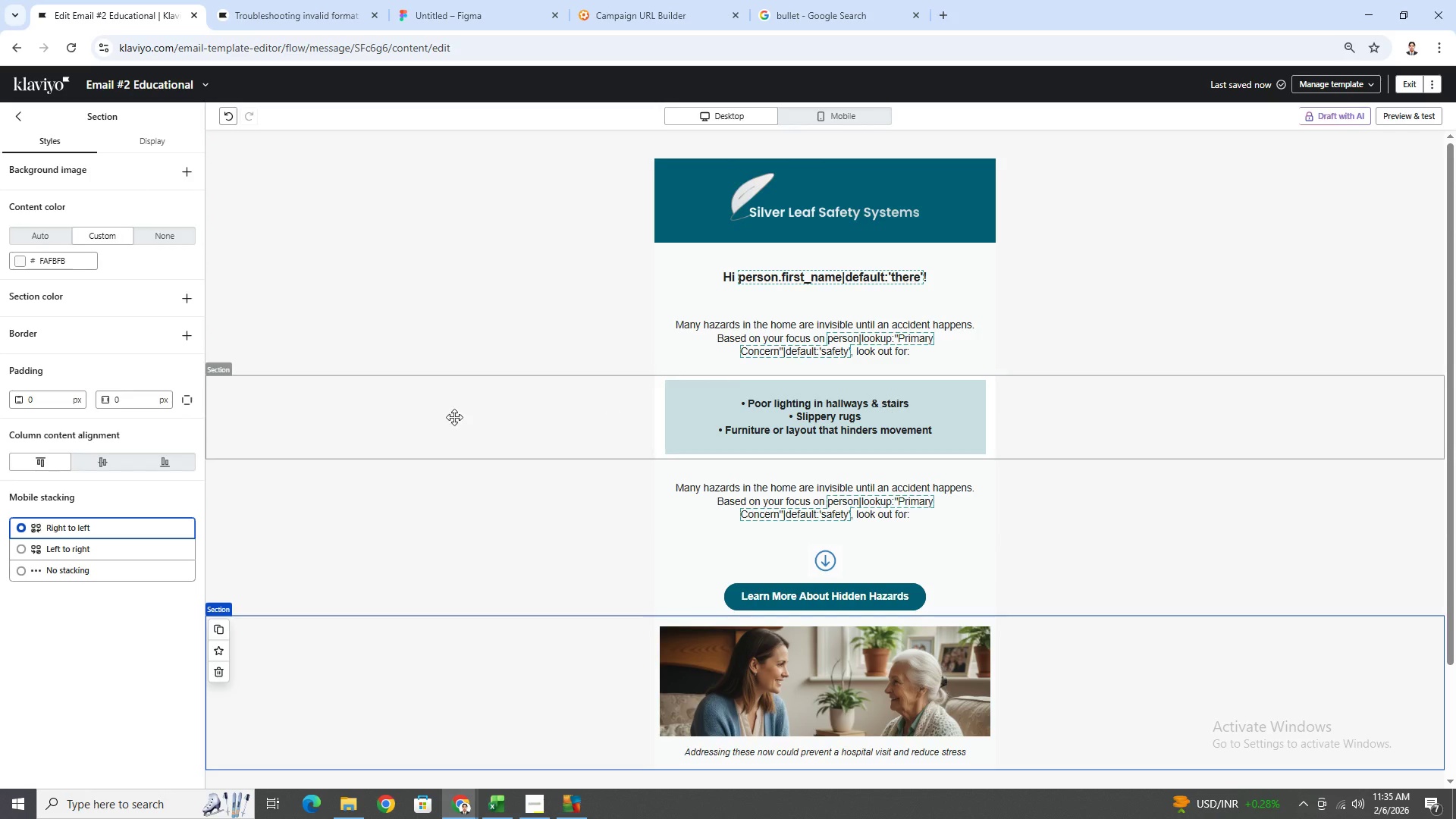 
left_click([535, 310])
 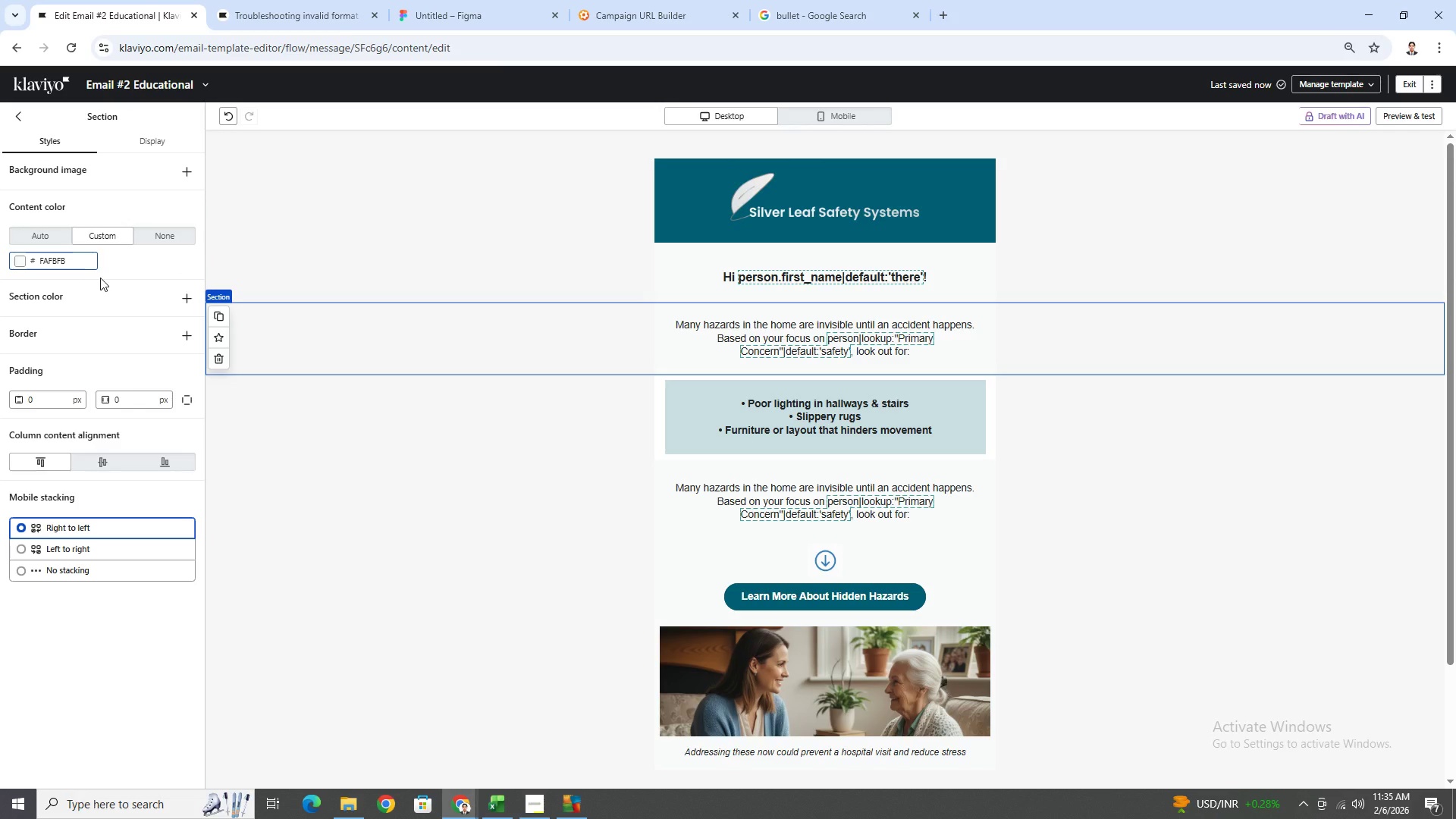 
double_click([85, 265])
 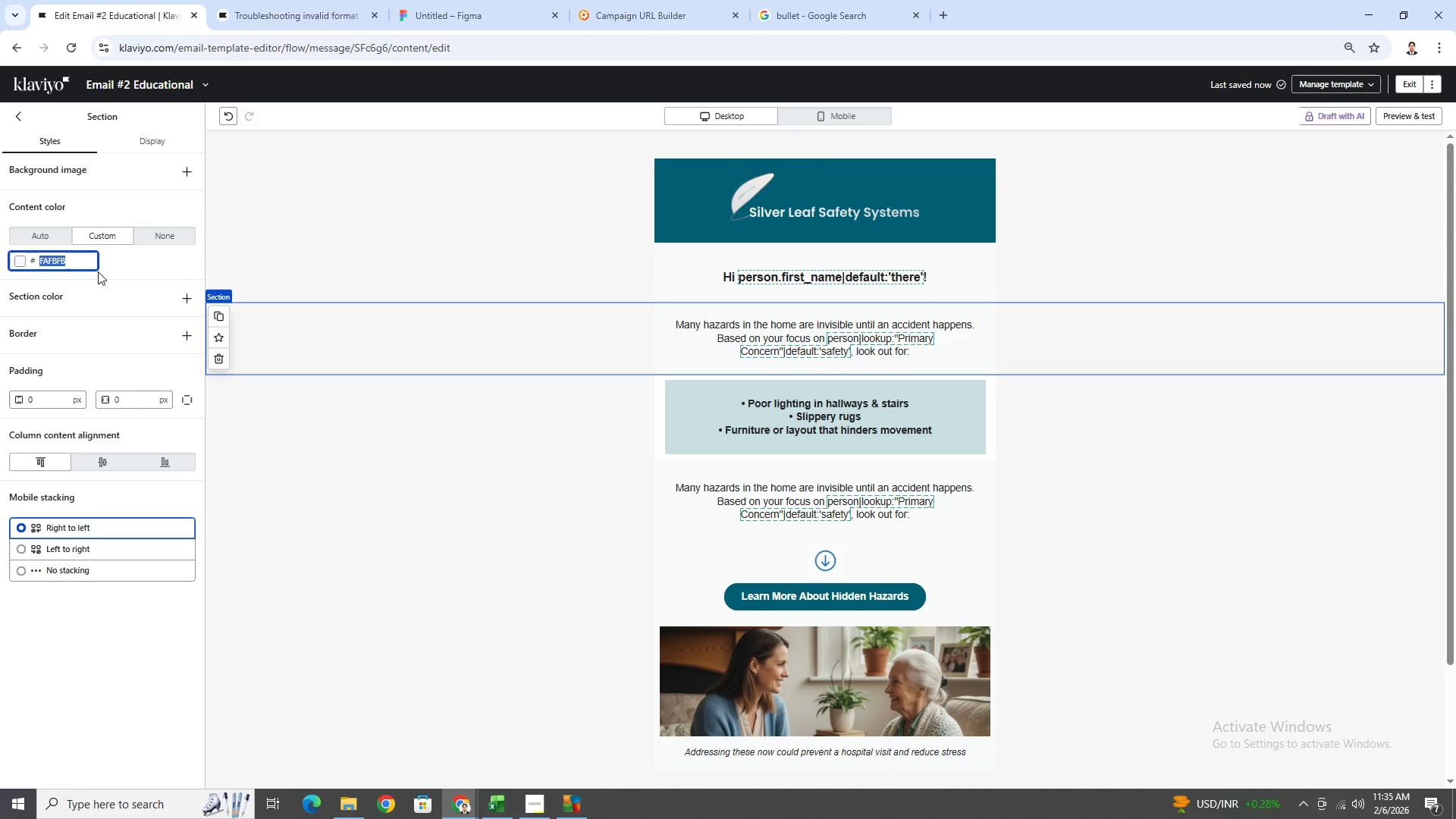 
key(Control+C)
 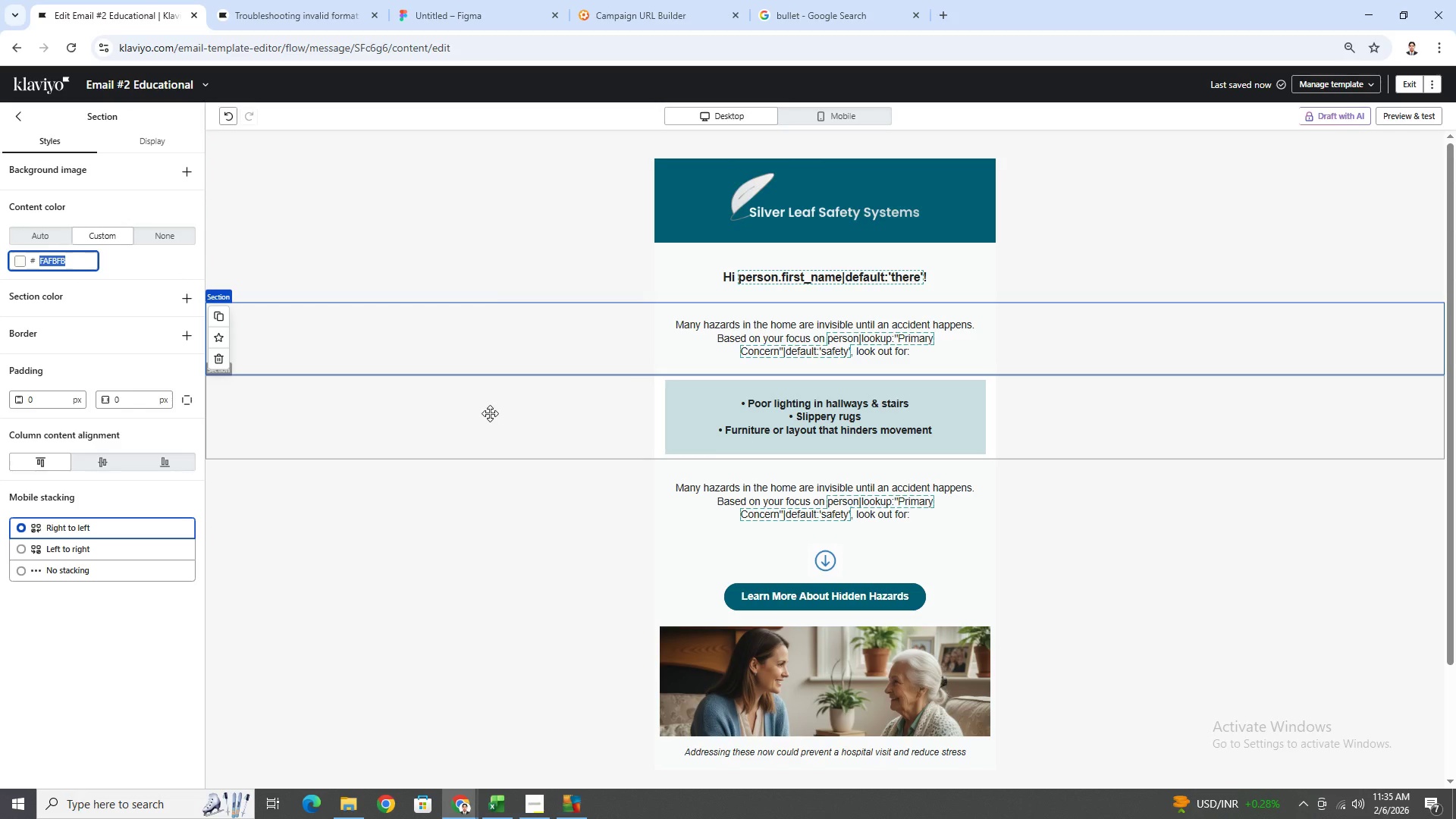 
left_click([490, 413])
 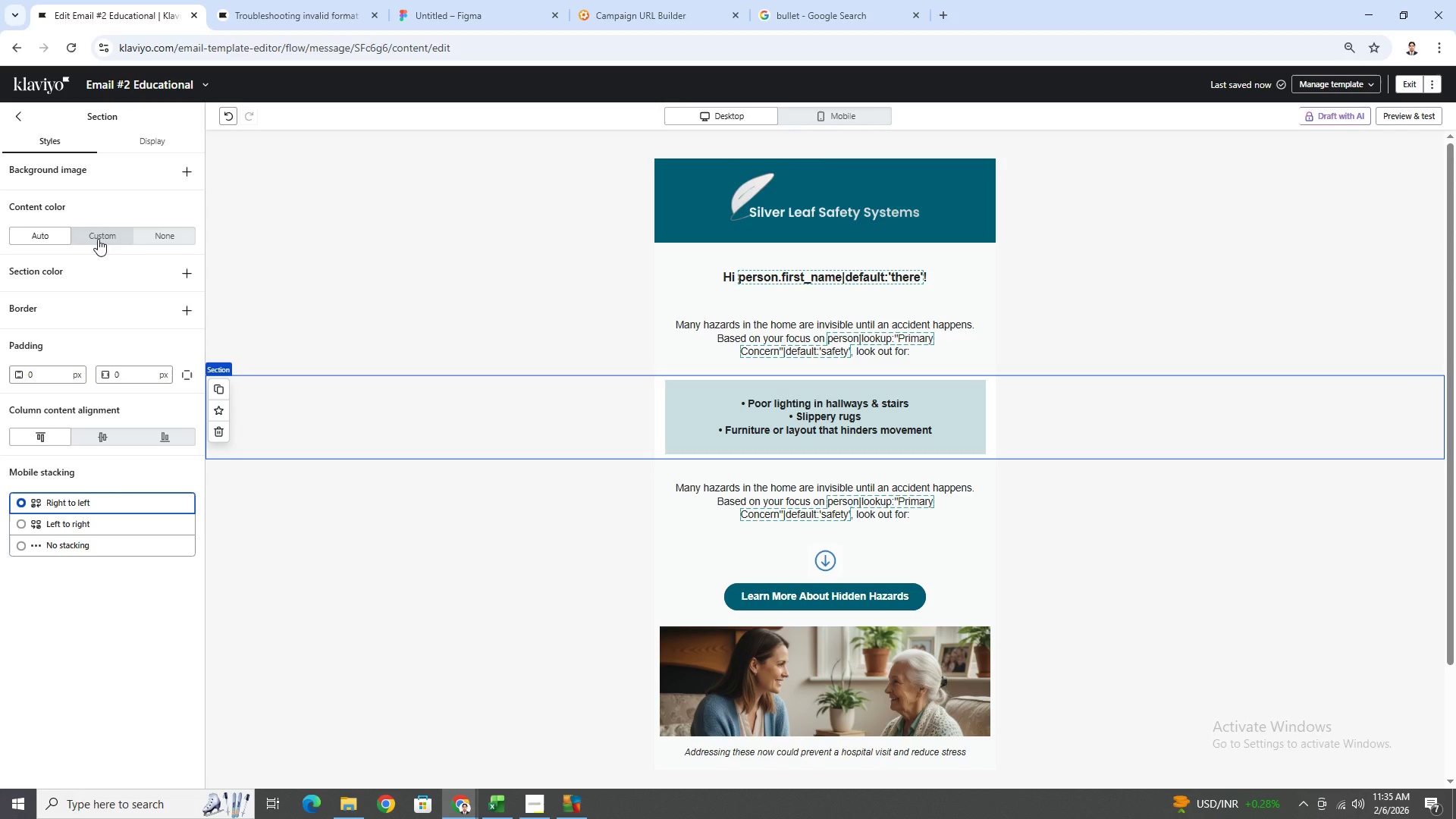 
left_click([98, 239])
 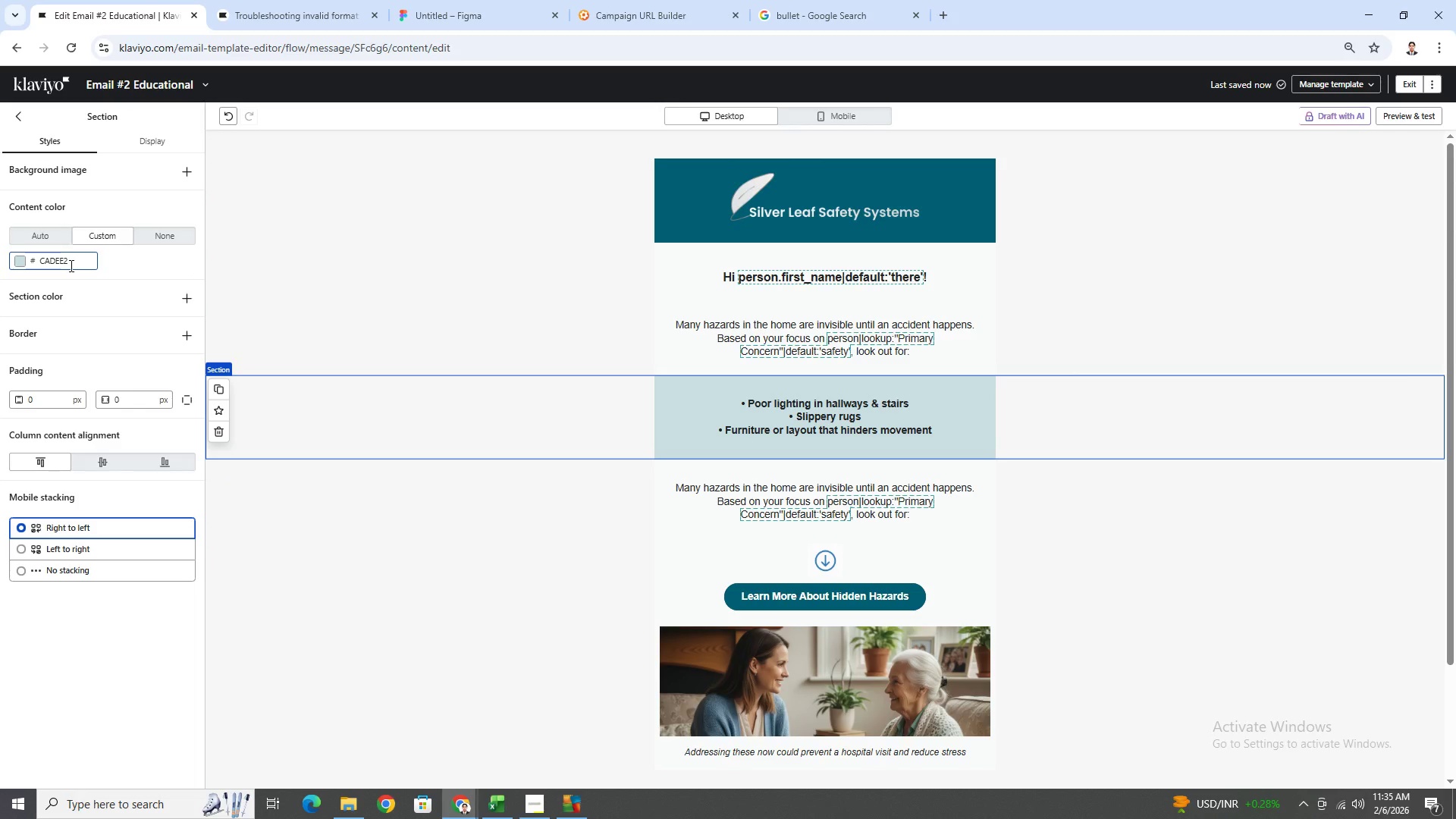 
double_click([70, 265])
 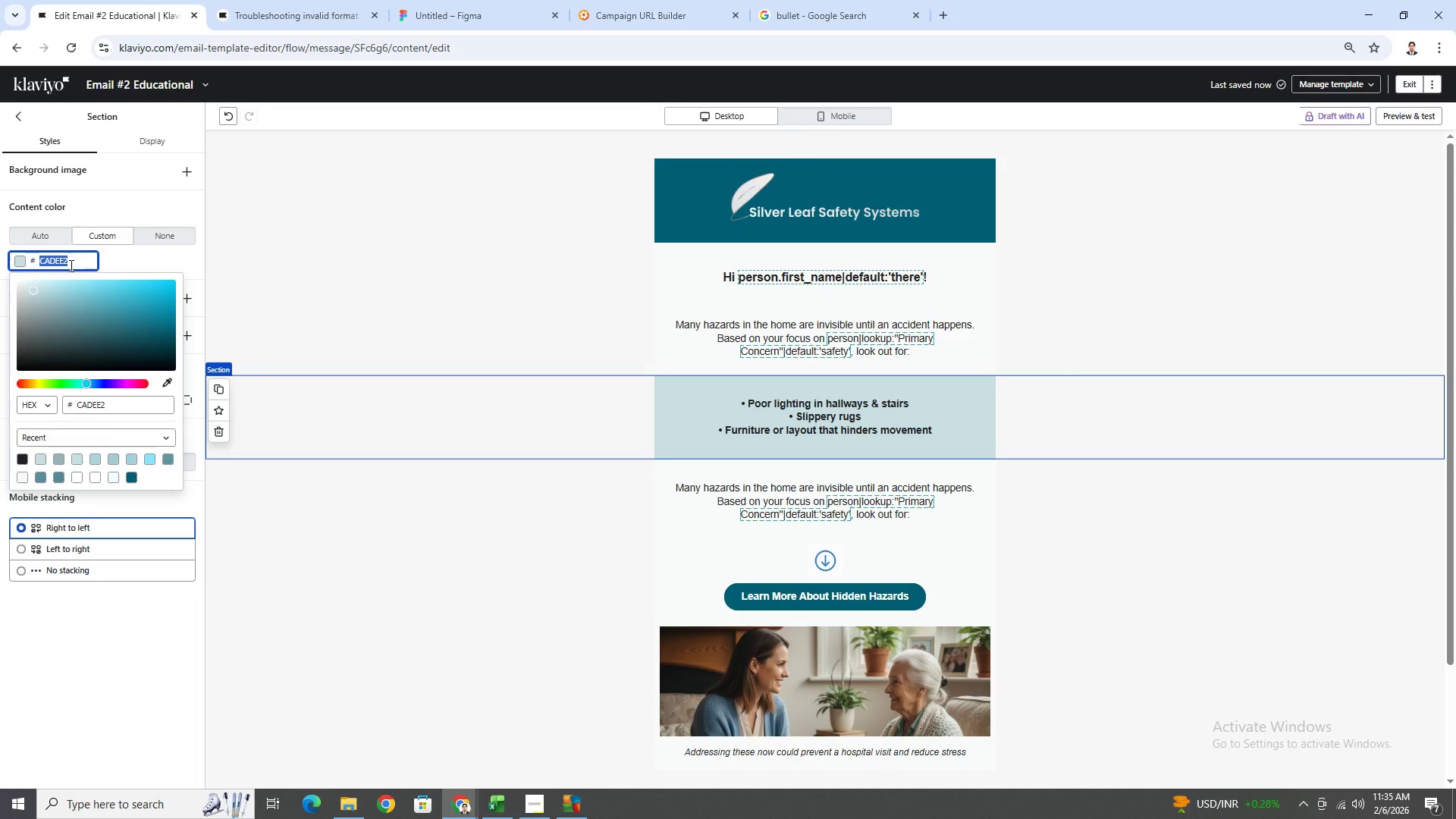 
key(Control+V)
 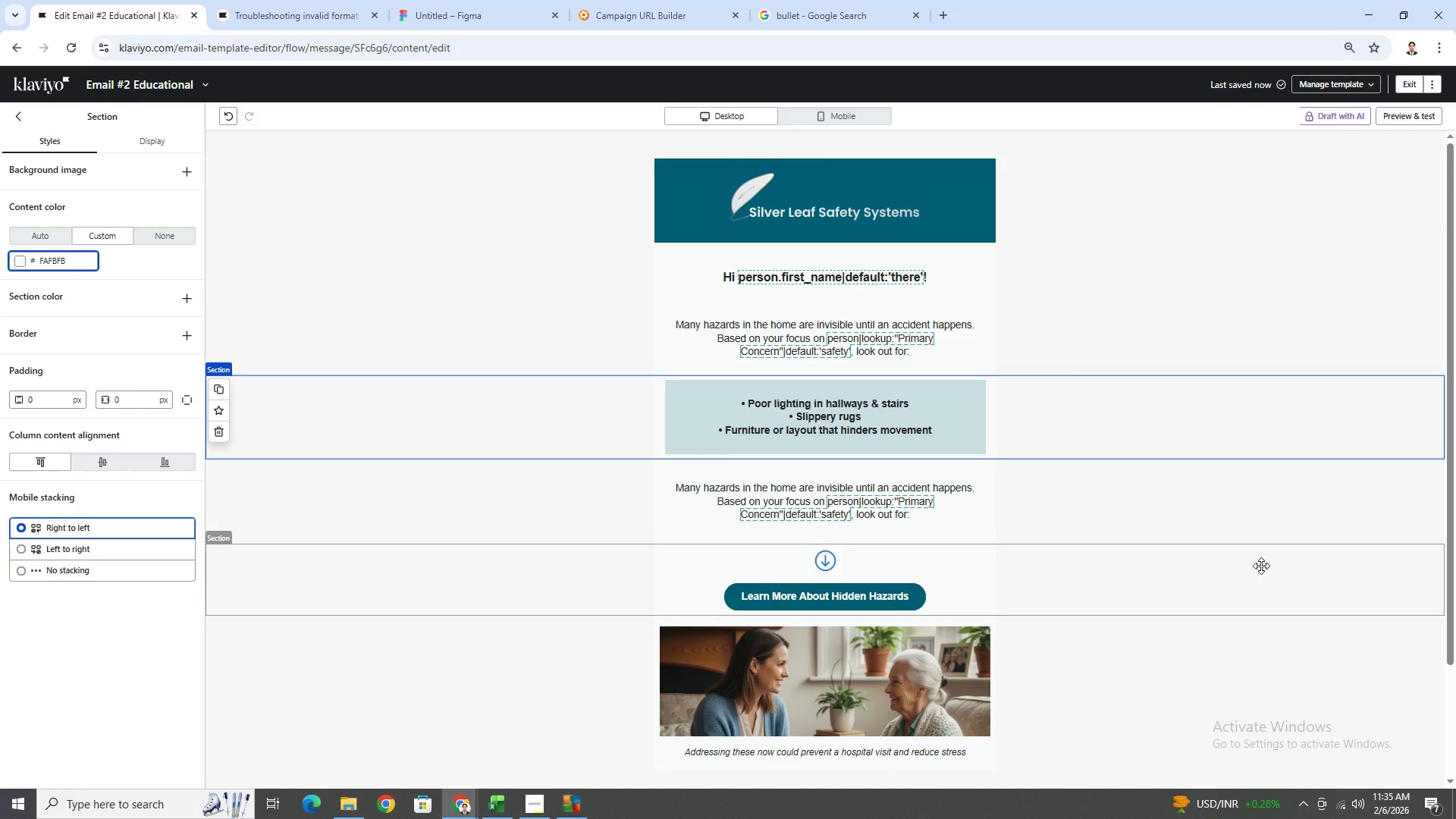 
left_click([1218, 617])
 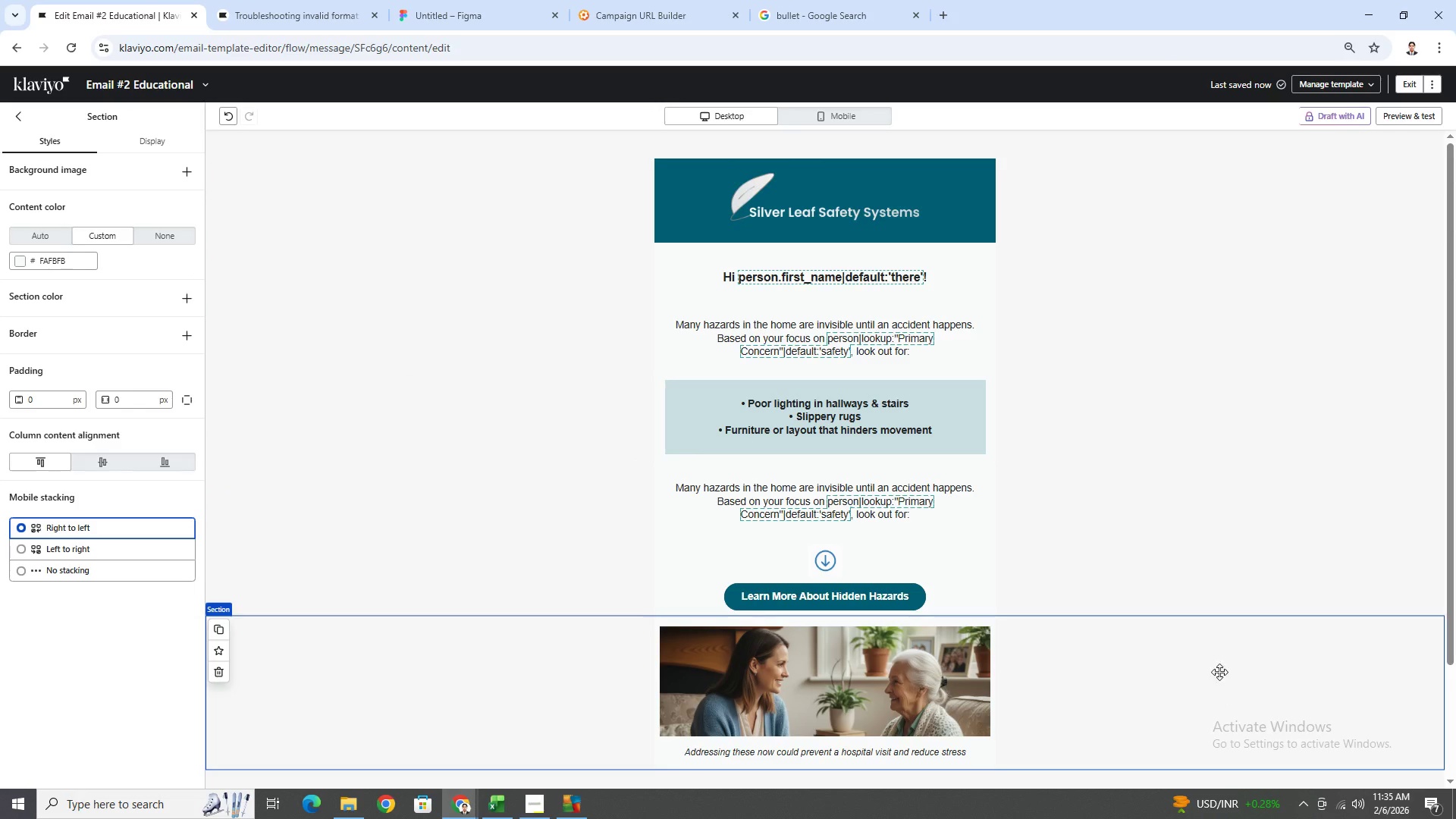 
scroll: coordinate [1252, 597], scroll_direction: up, amount: 3.0
 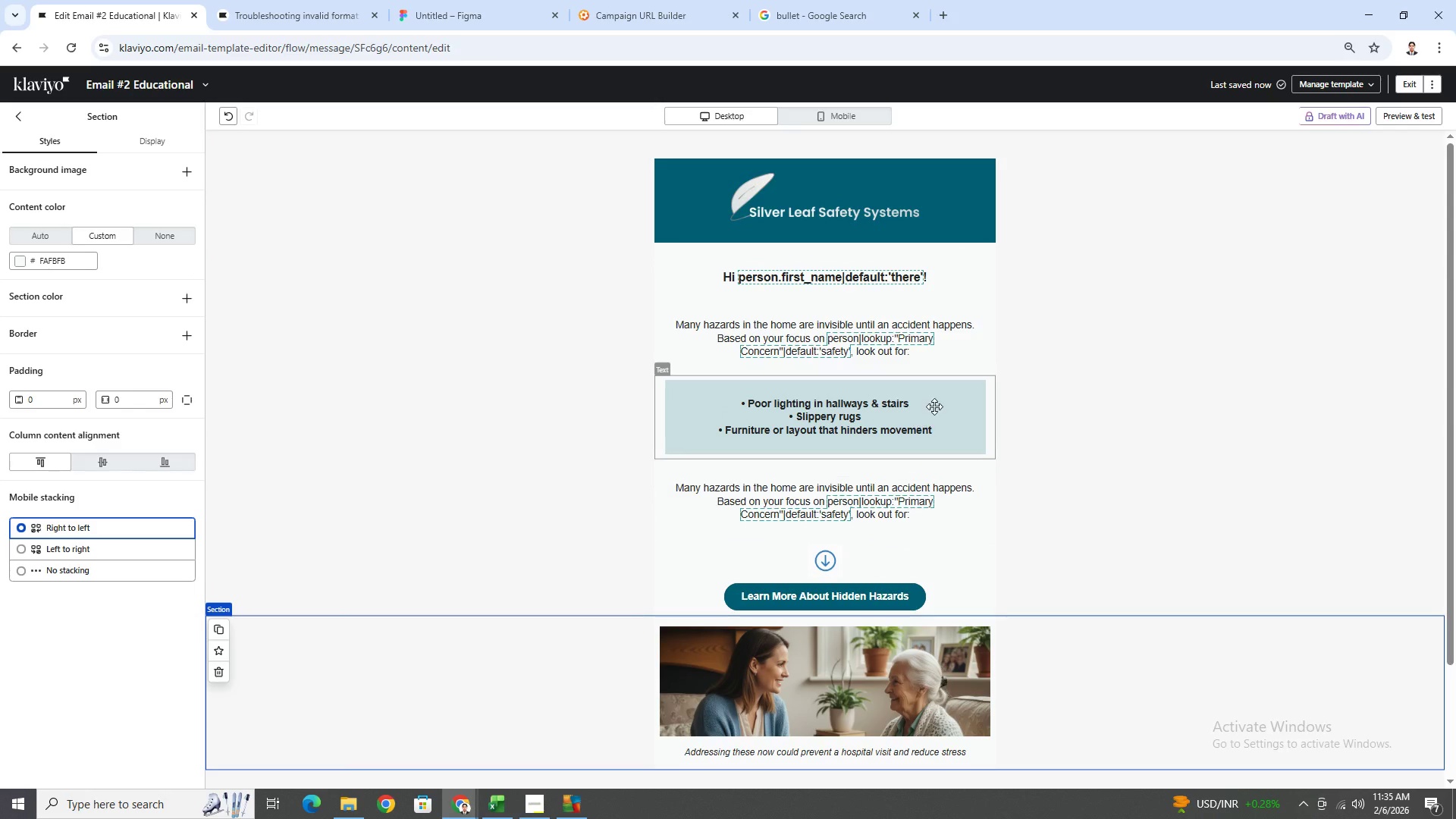 
left_click([937, 404])
 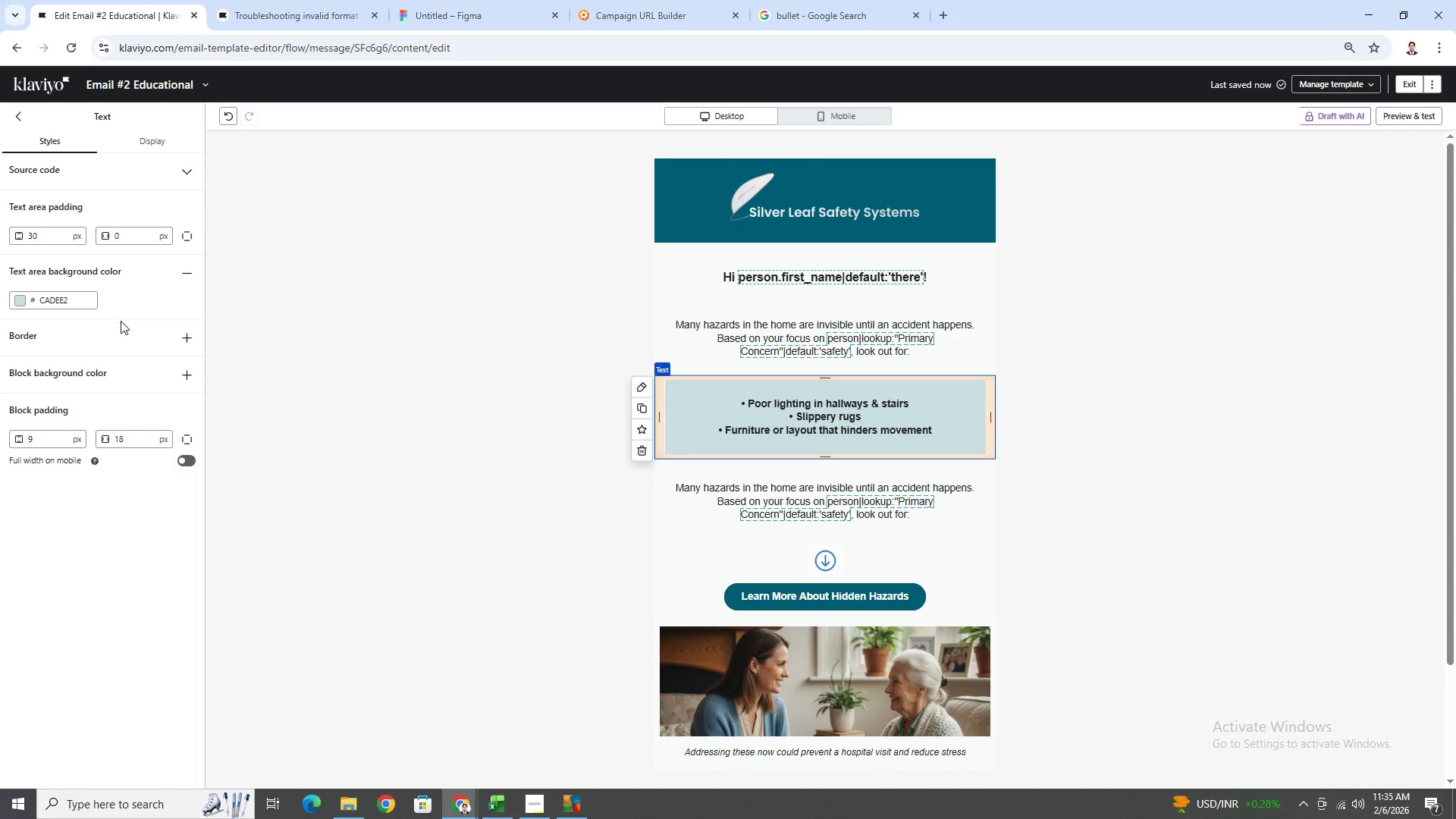 
left_click([182, 334])
 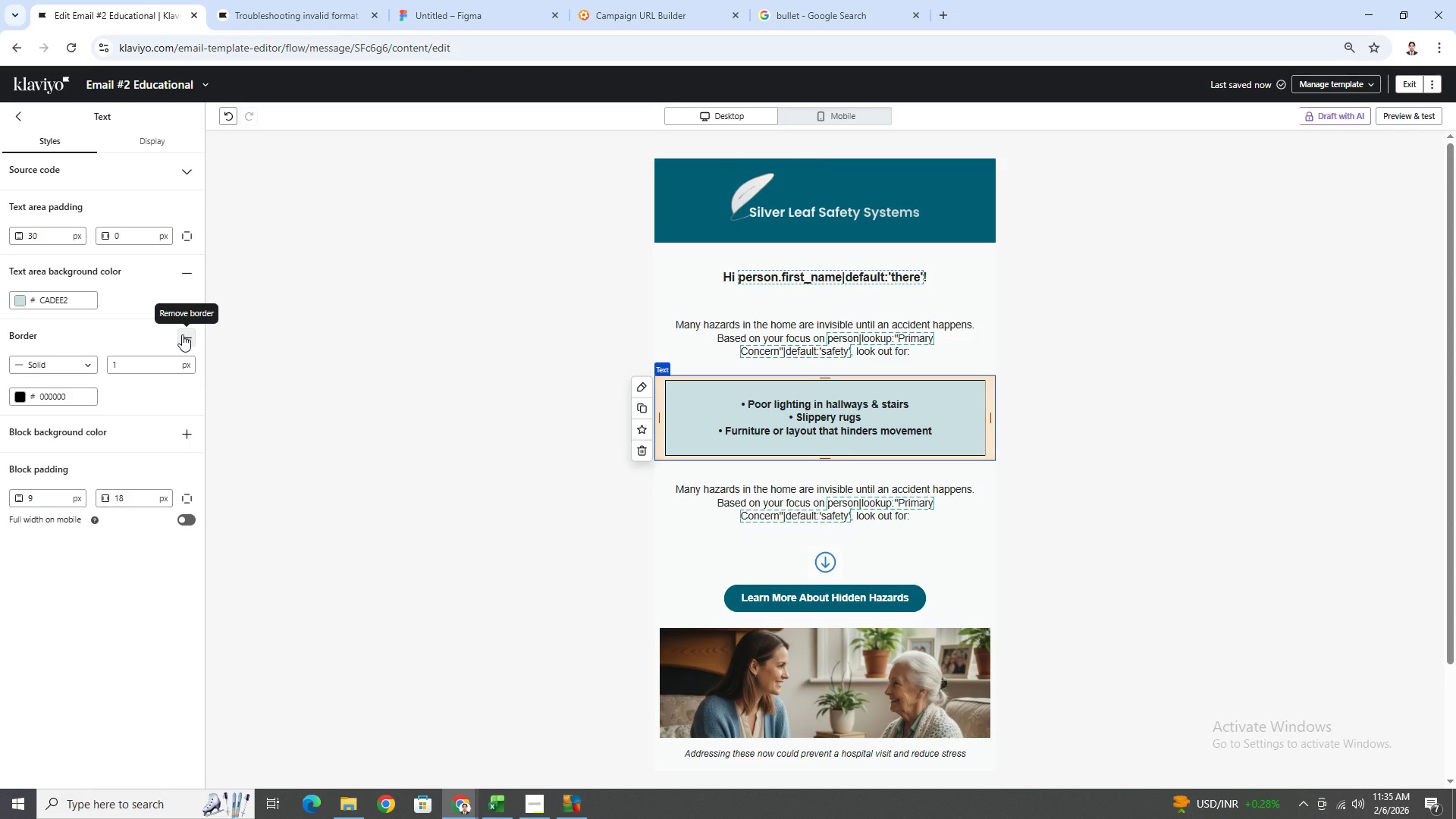 
mouse_move([136, 356])
 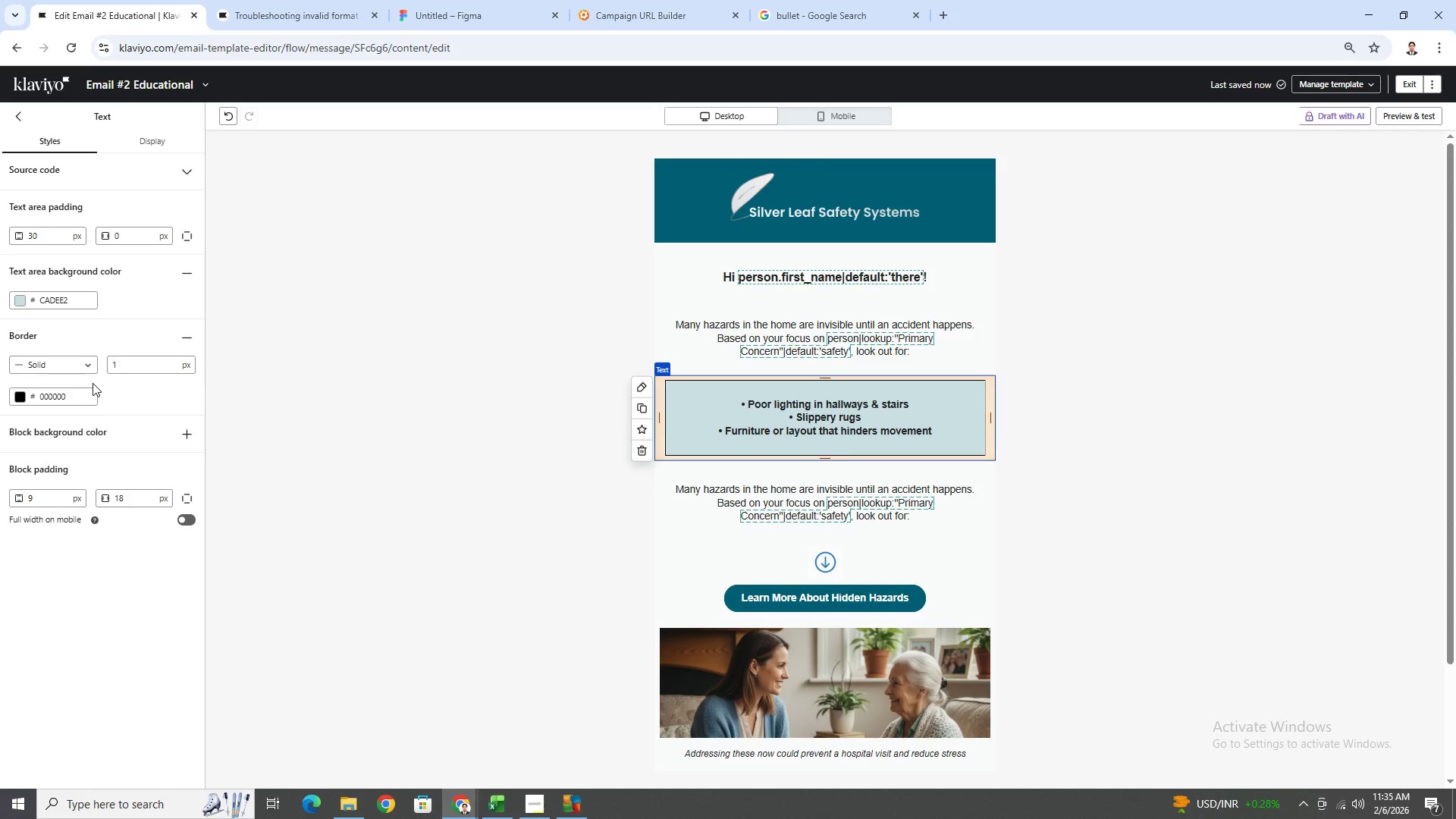 
left_click([89, 369])
 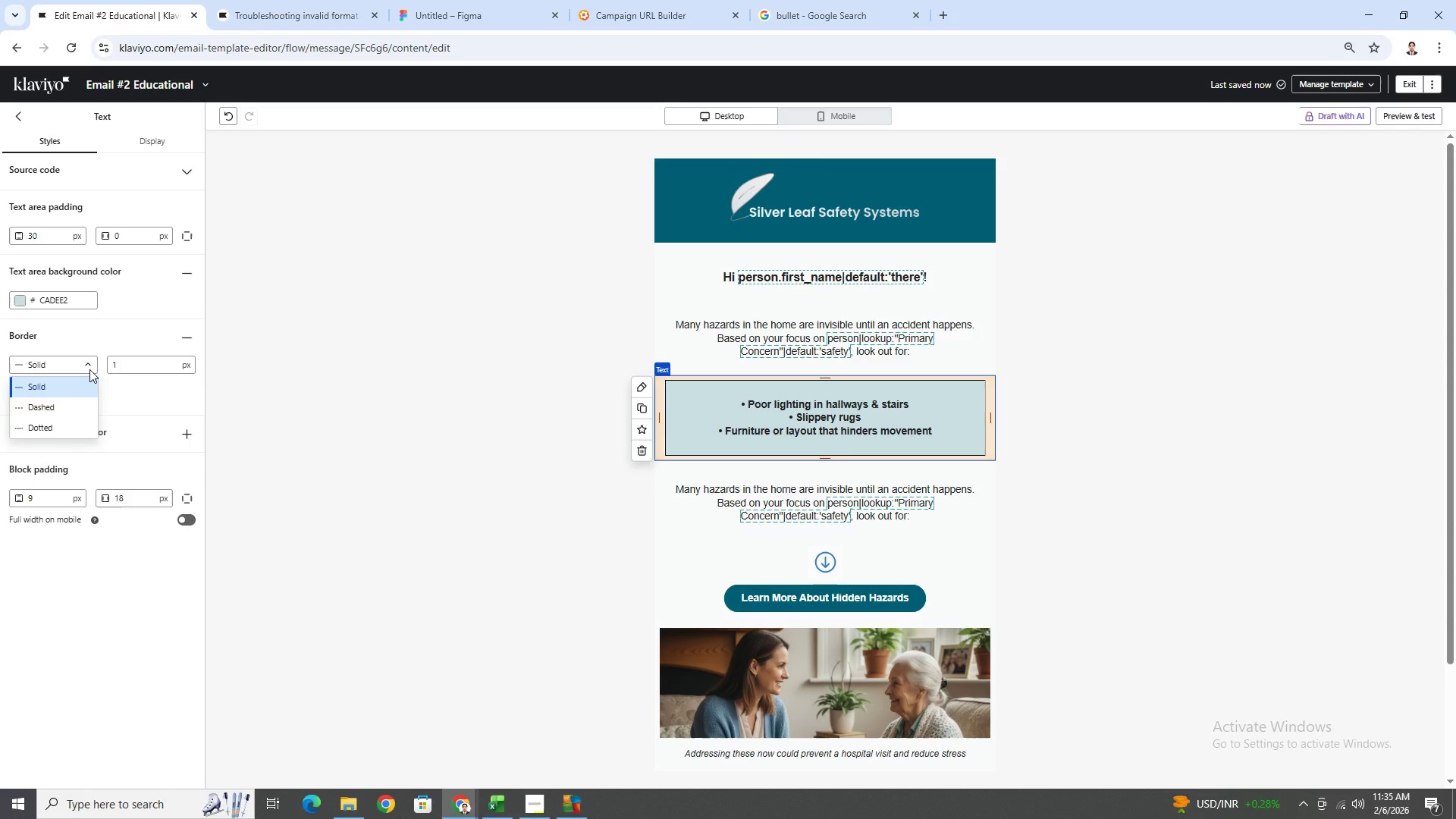 
left_click([89, 369])
 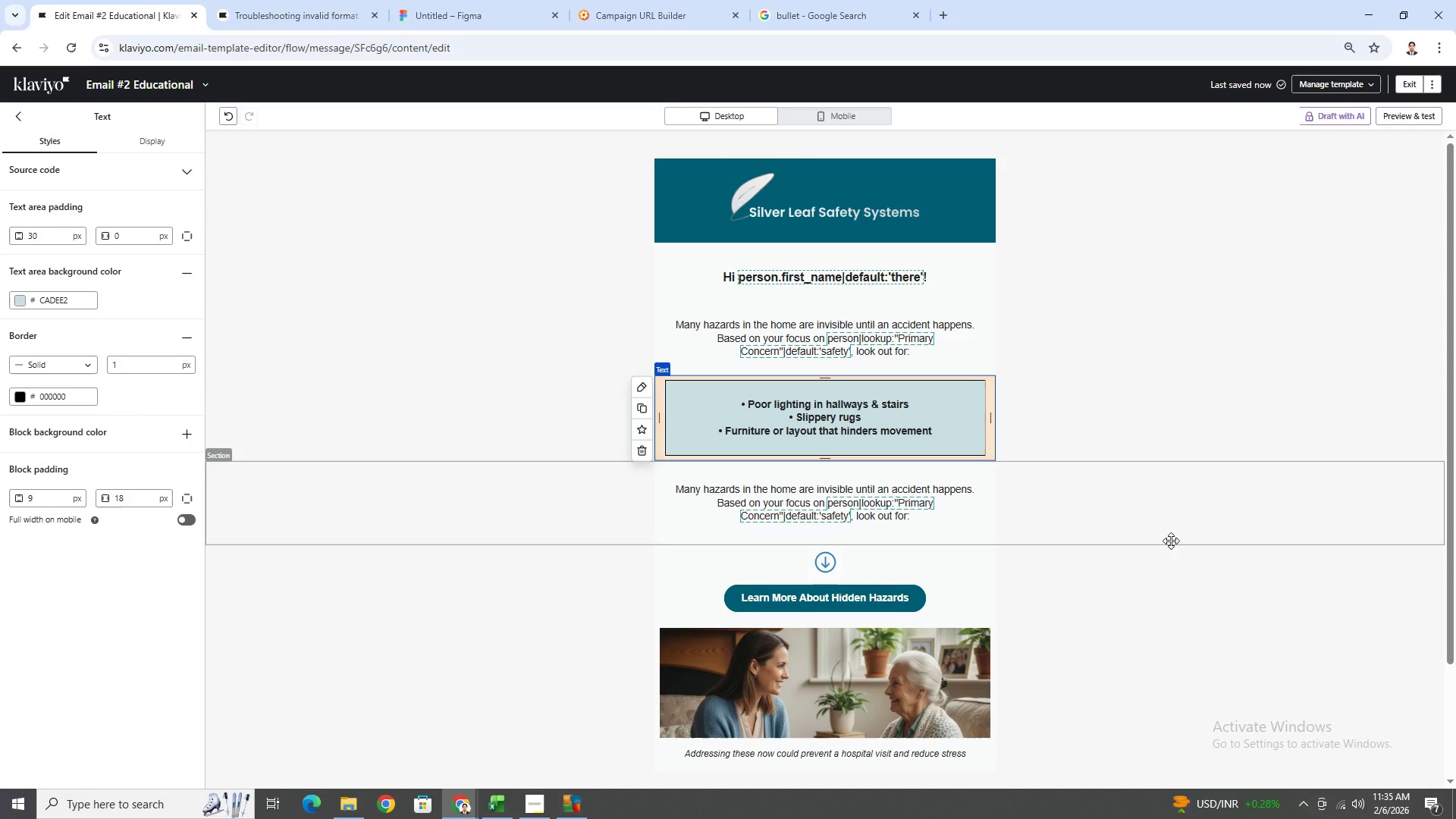 
left_click([1172, 622])
 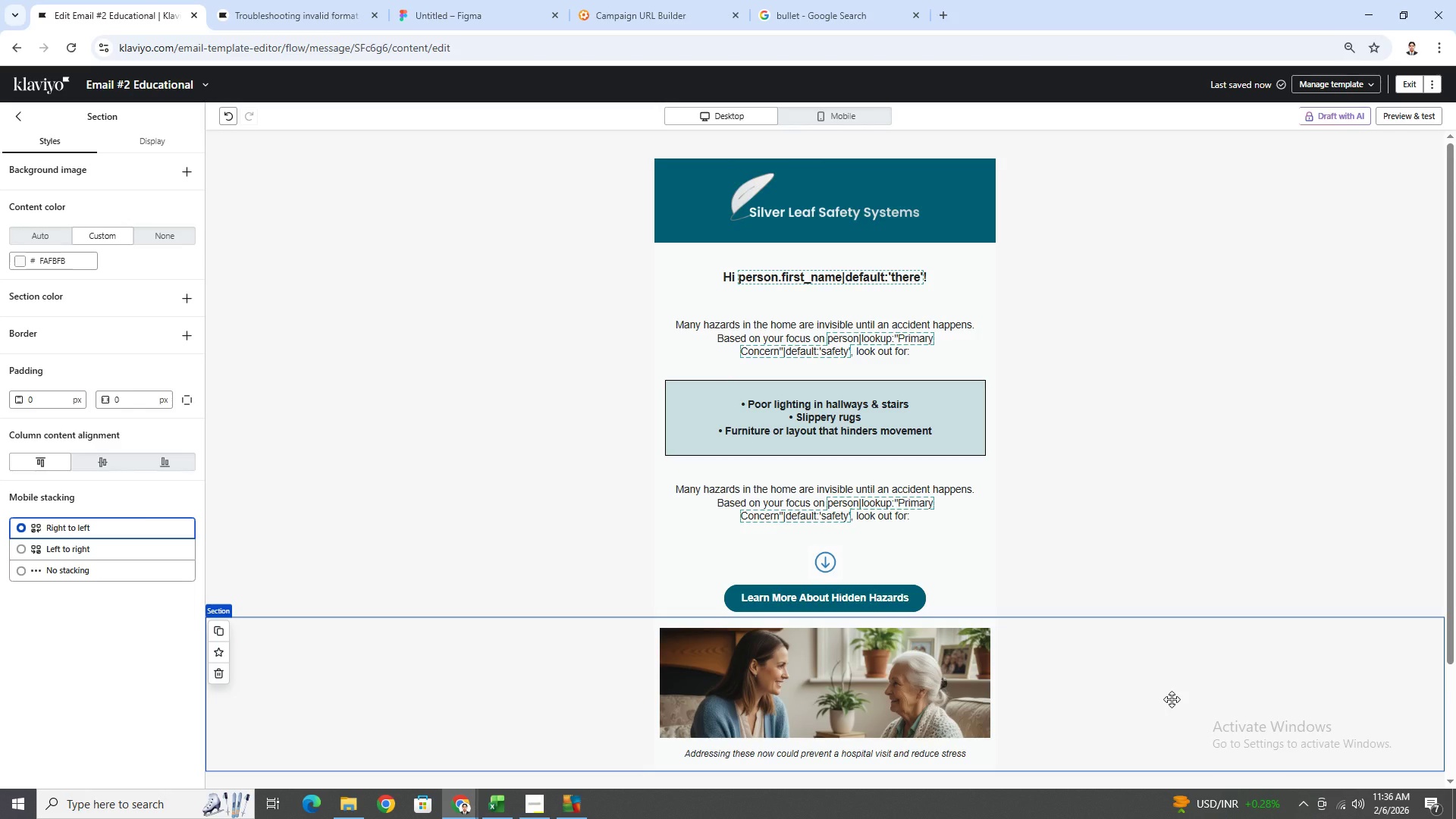 
wait(21.45)
 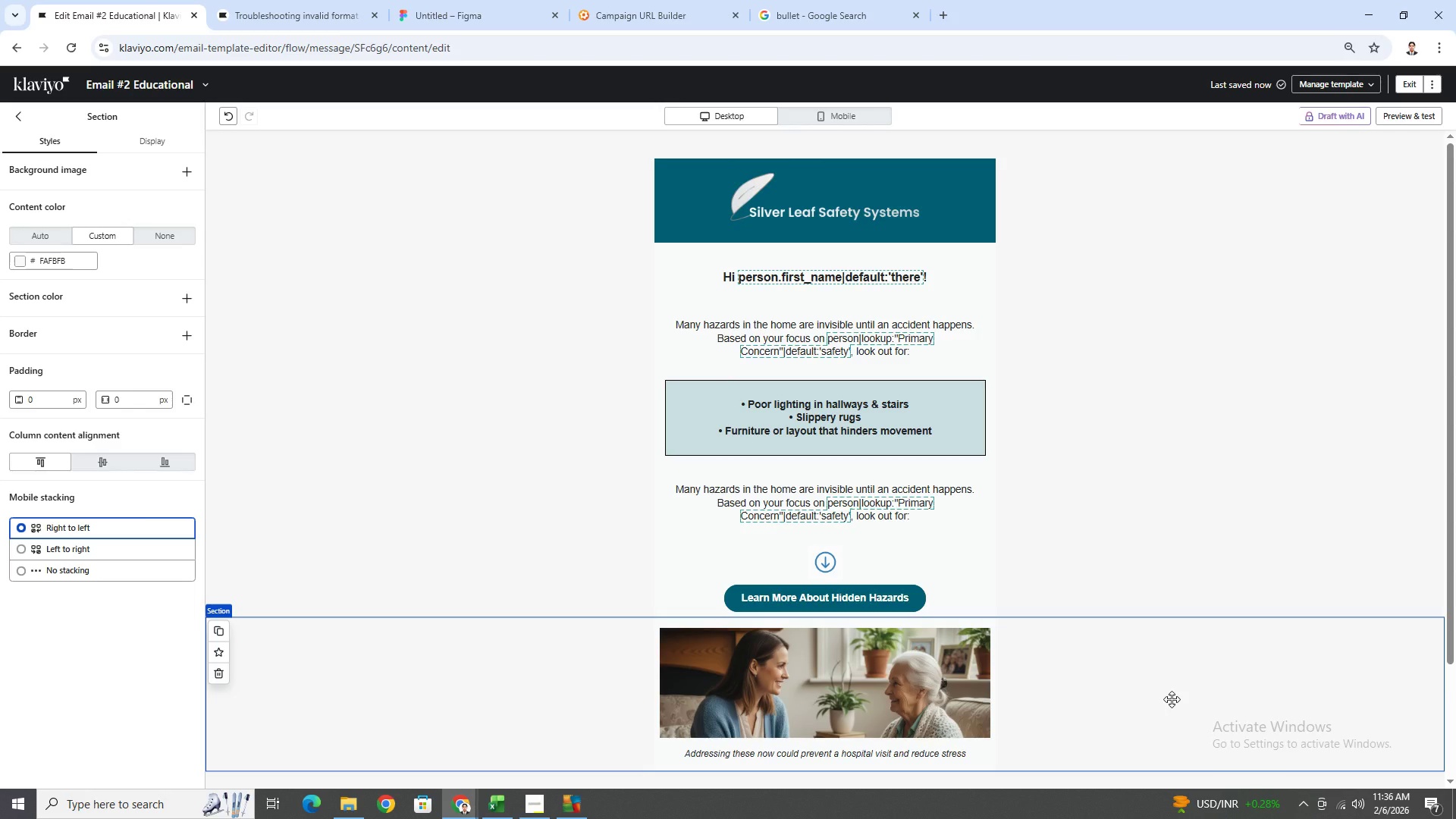 
left_click([620, 418])
 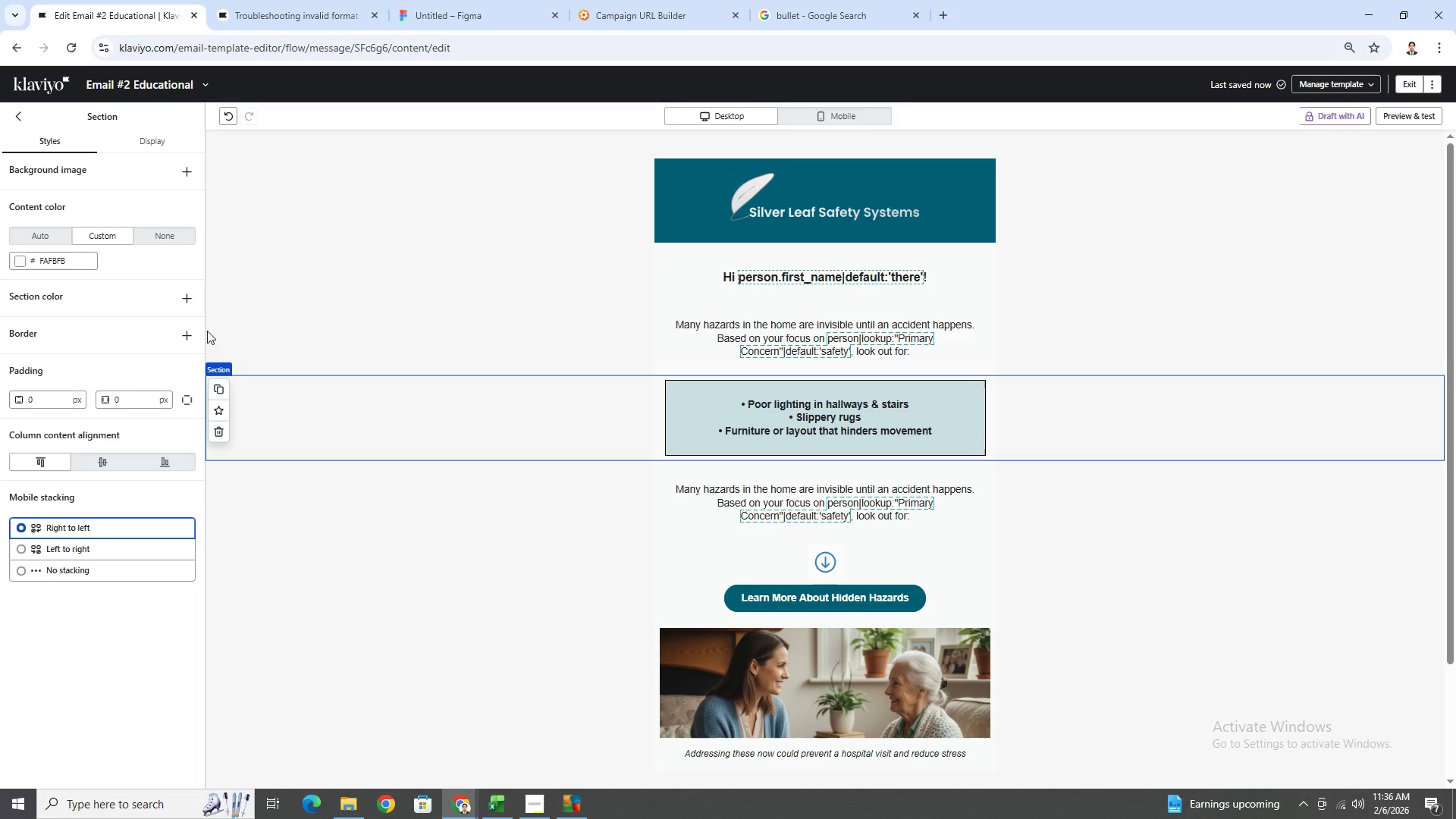 
left_click([758, 434])
 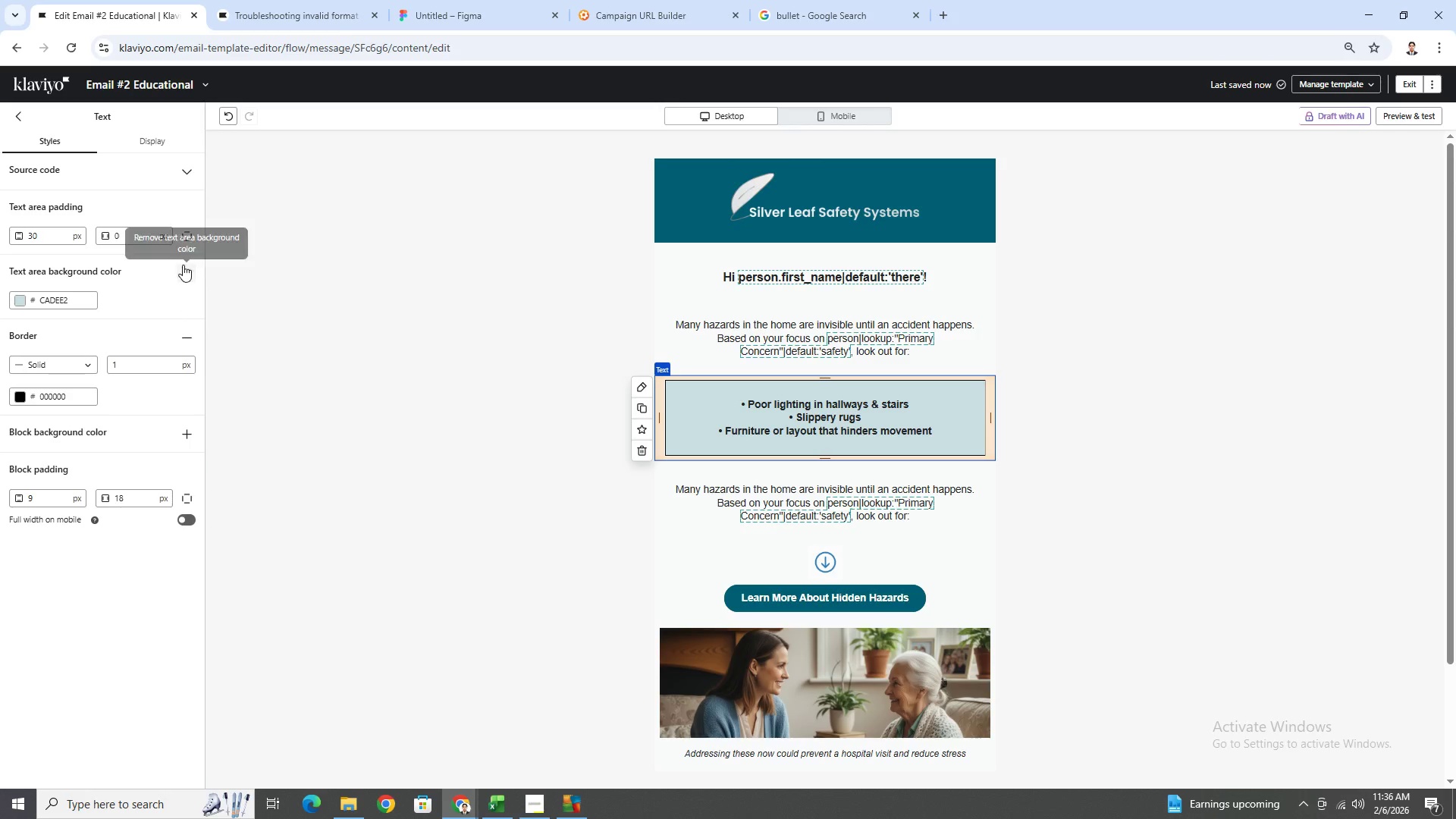 
left_click([187, 268])
 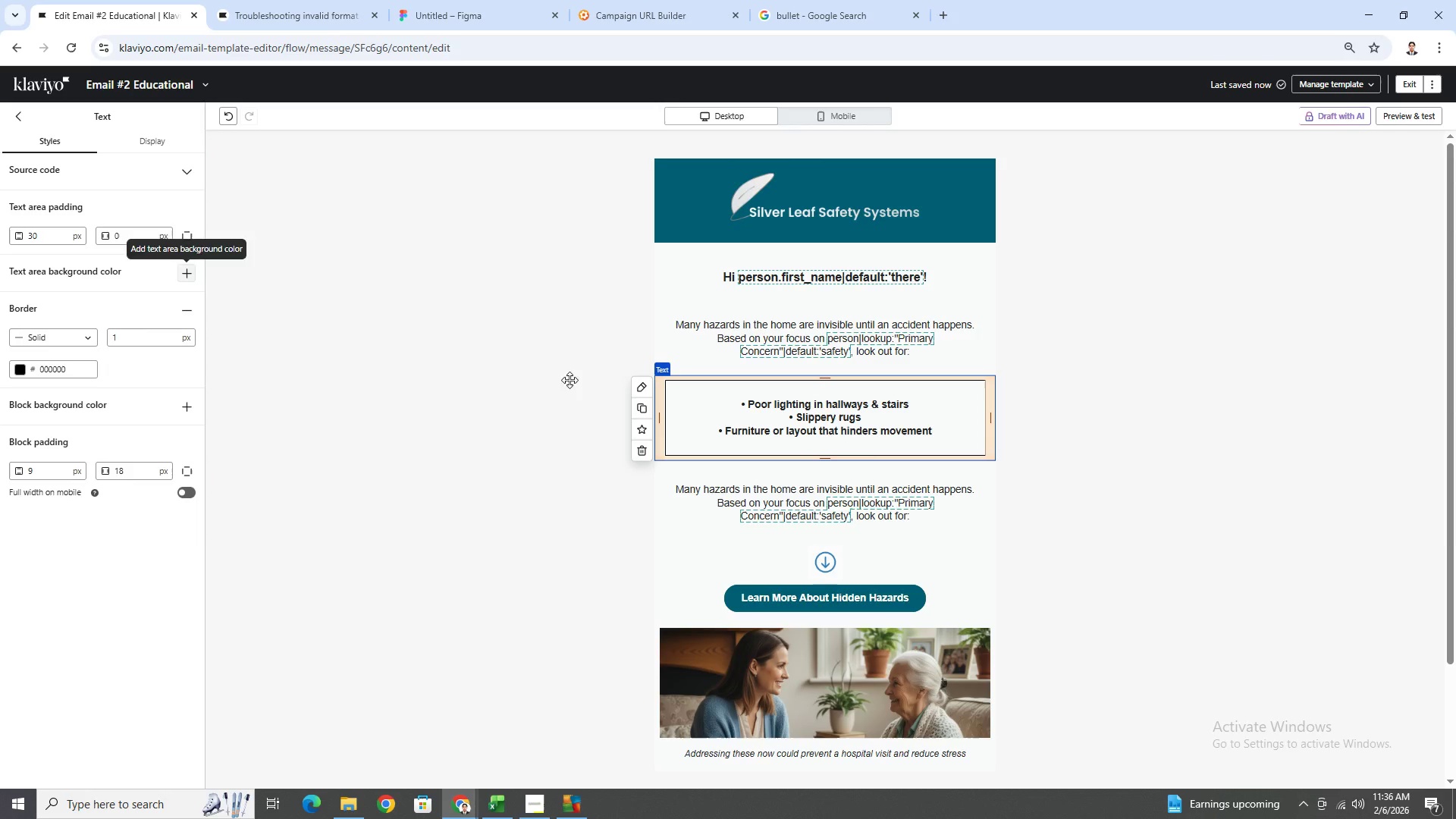 
left_click([1073, 512])
 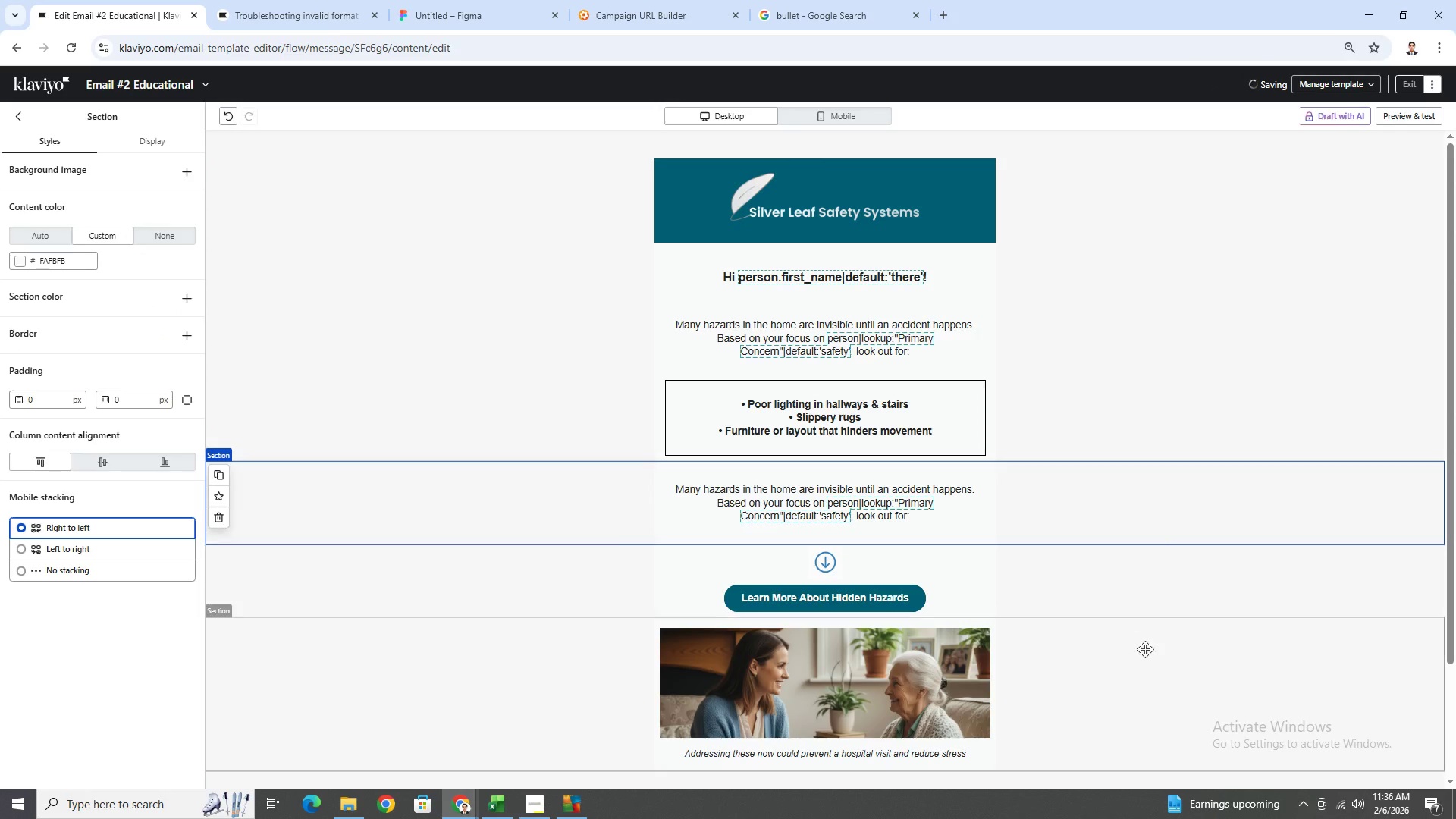 
left_click([1145, 660])
 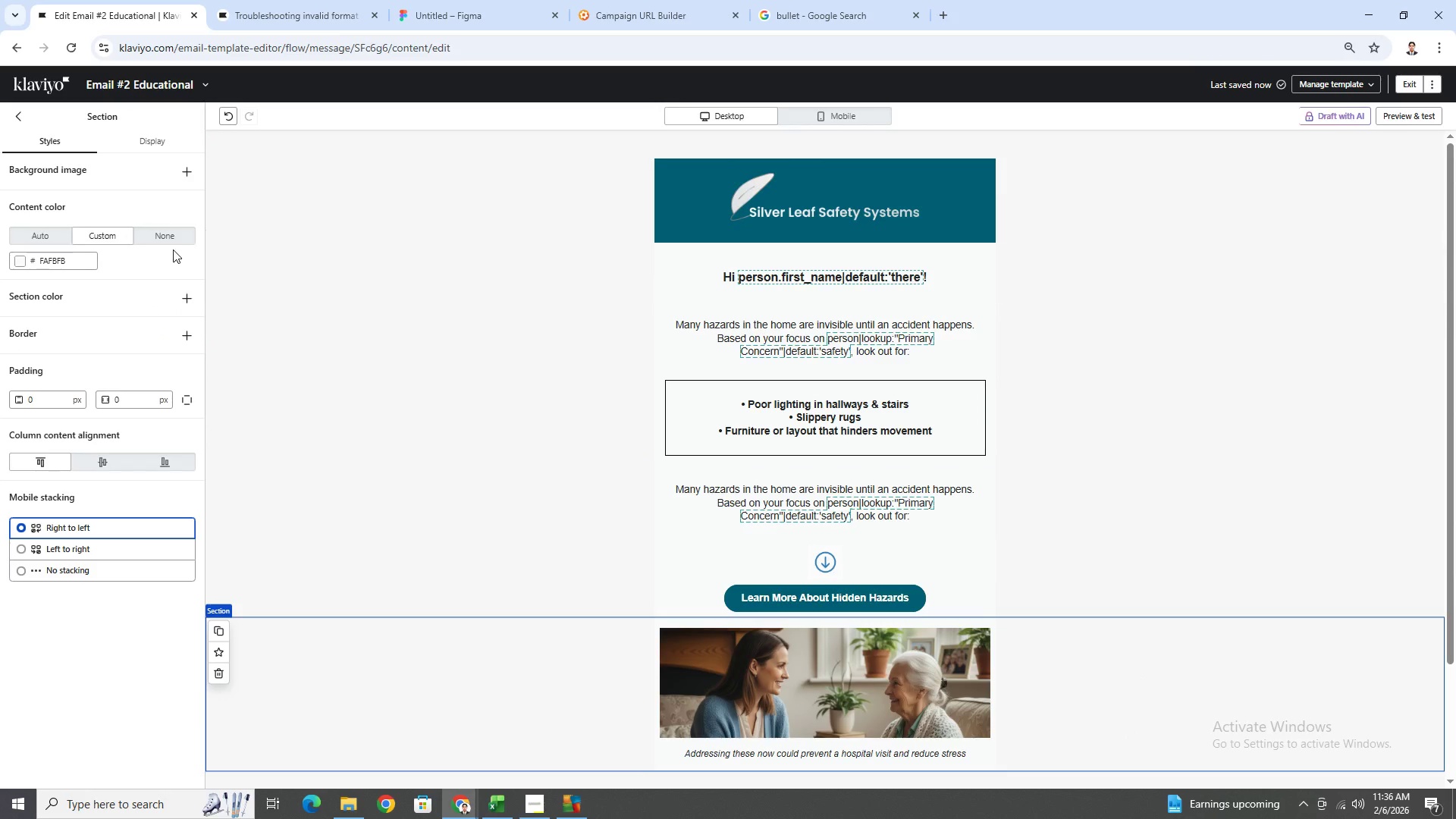 
wait(6.05)
 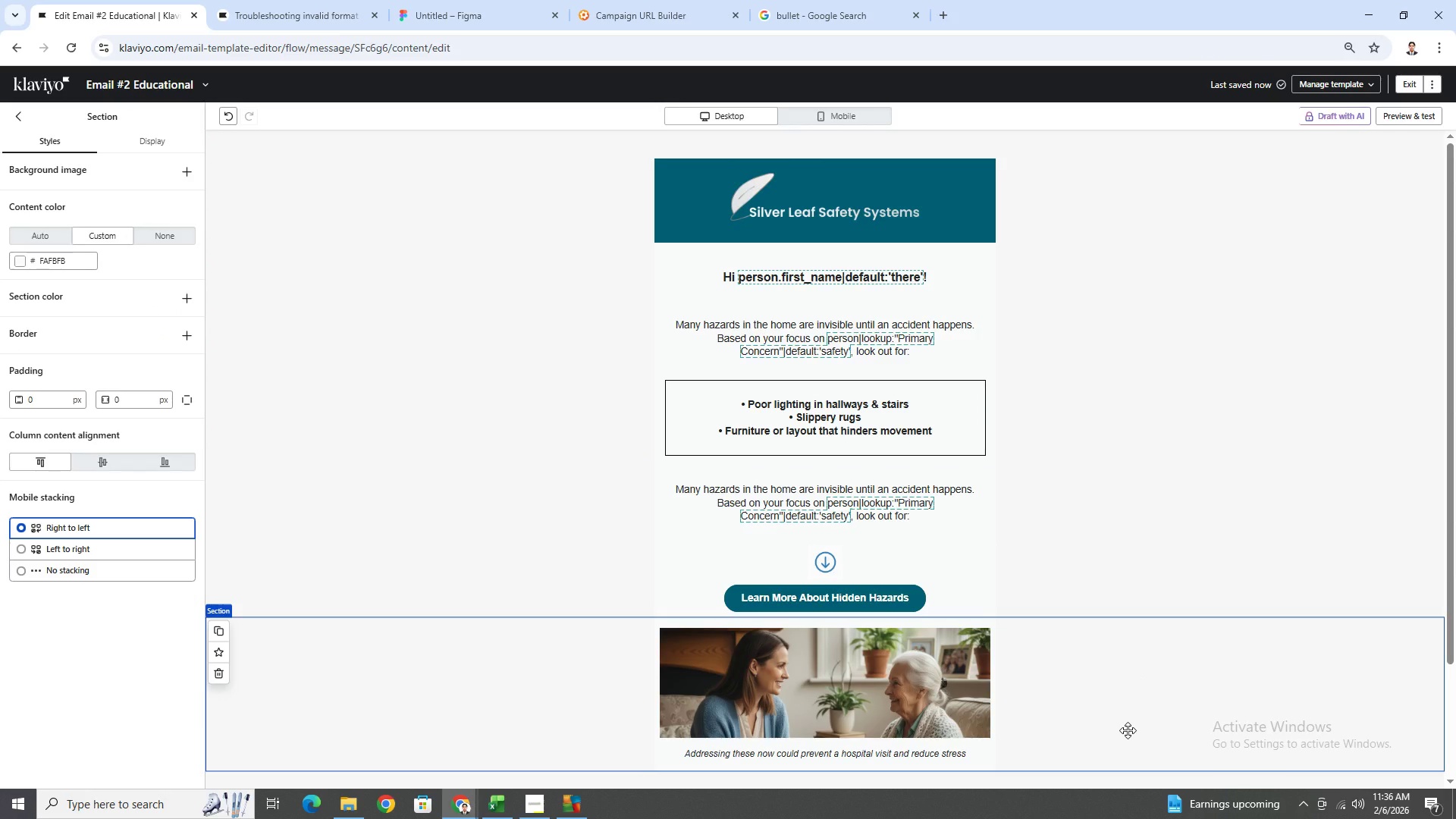 
double_click([764, 429])
 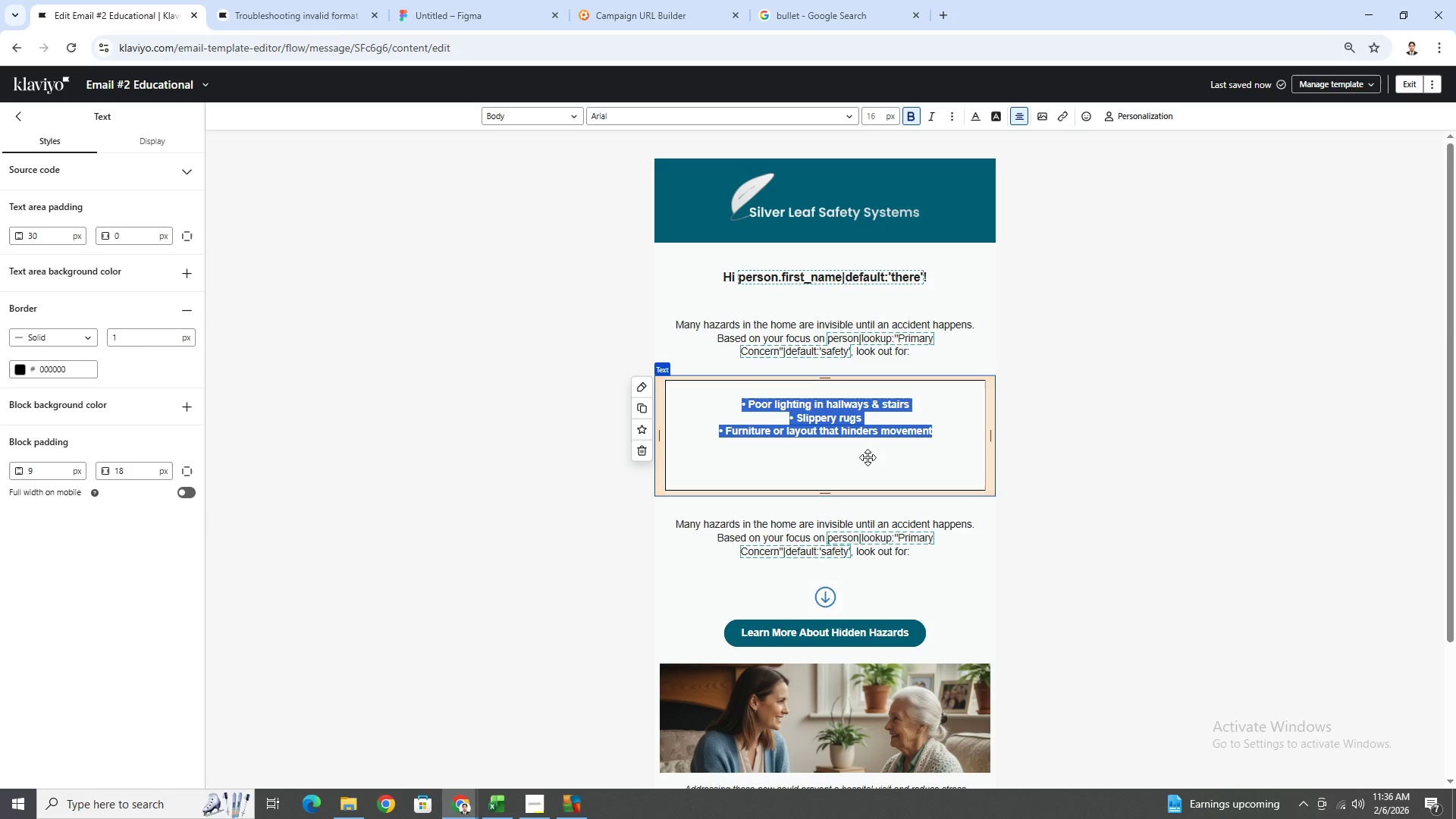 
left_click([1049, 469])
 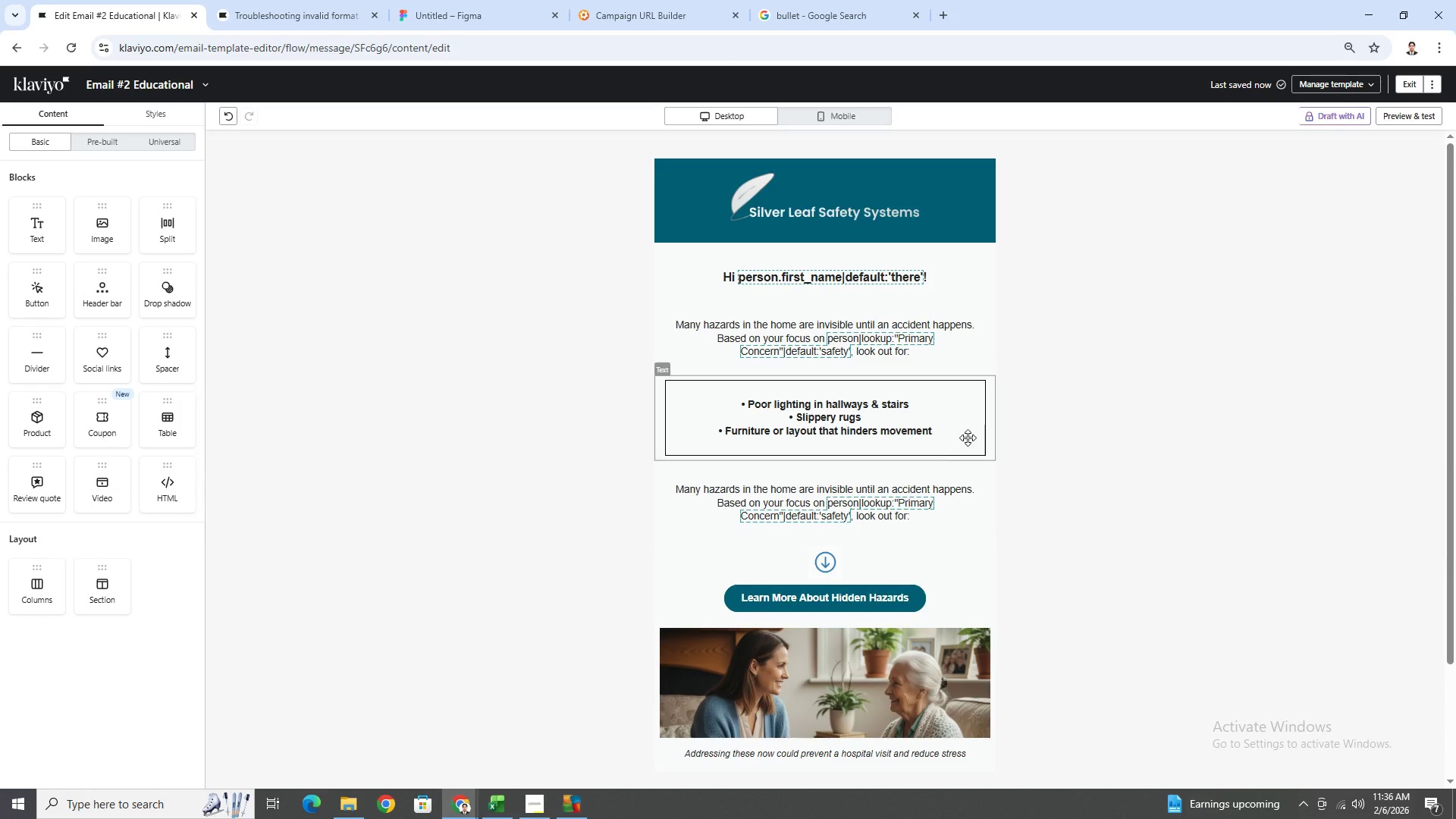 
left_click([960, 434])
 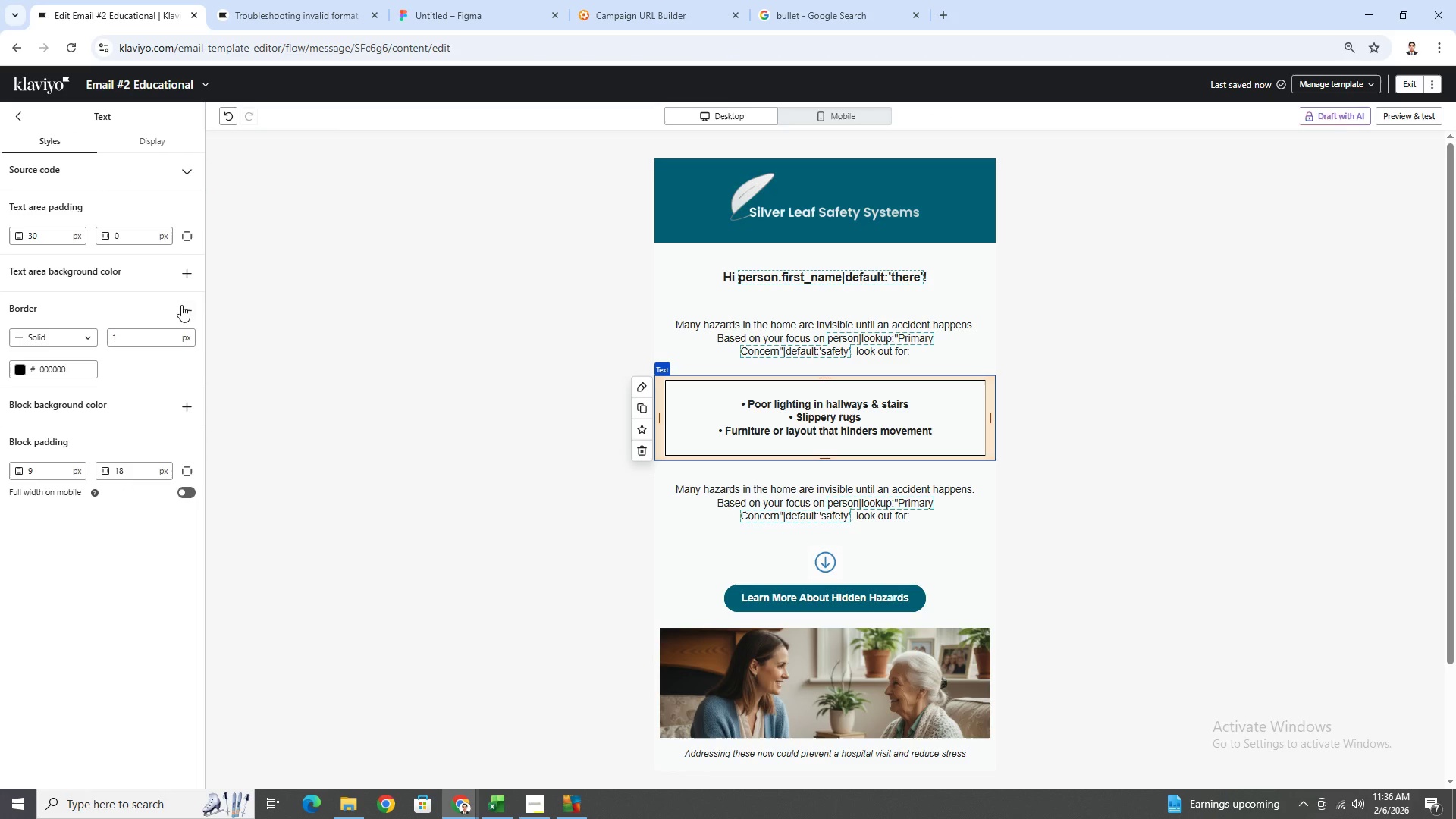 
left_click([188, 272])
 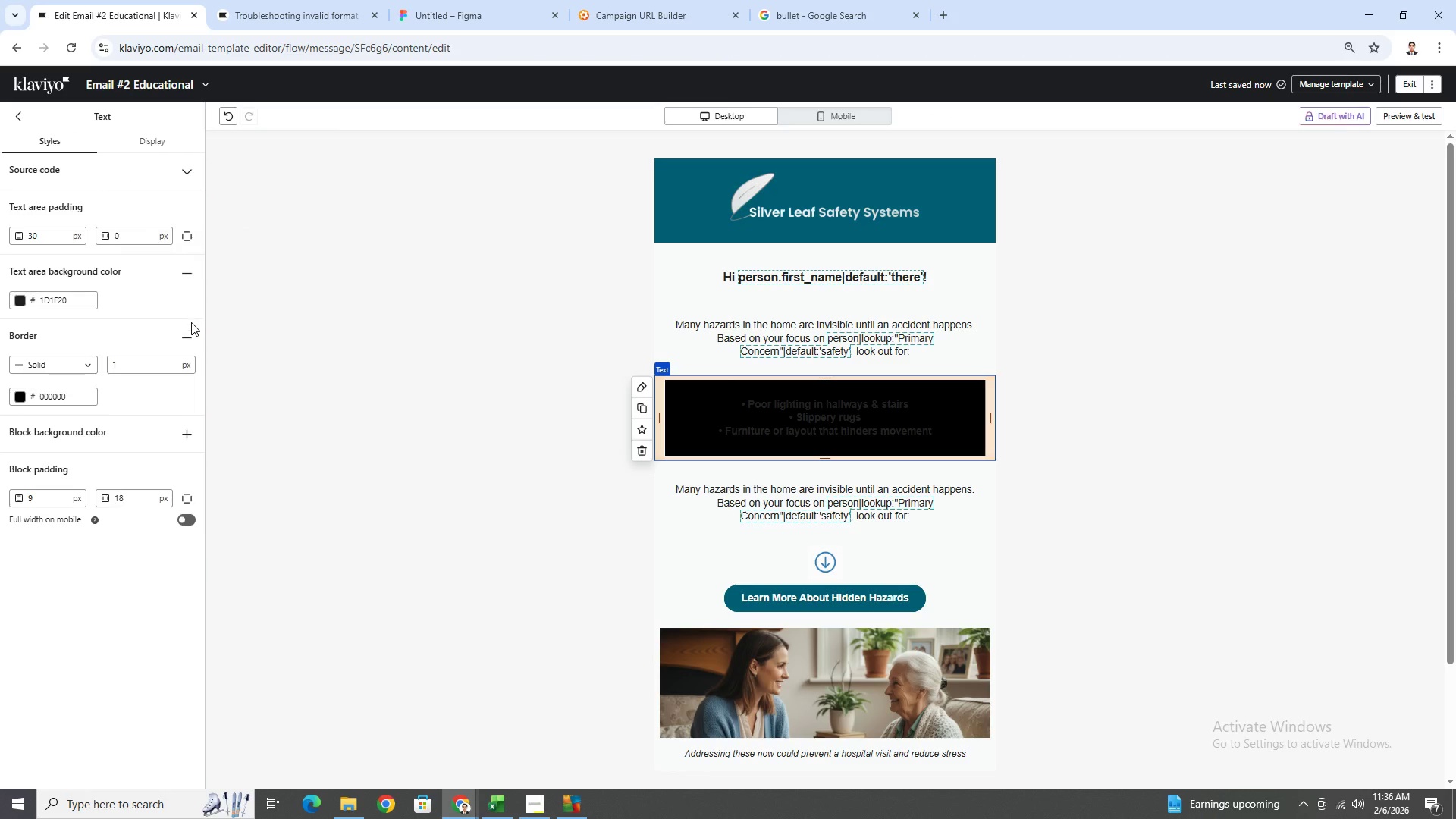 
mouse_move([171, 334])
 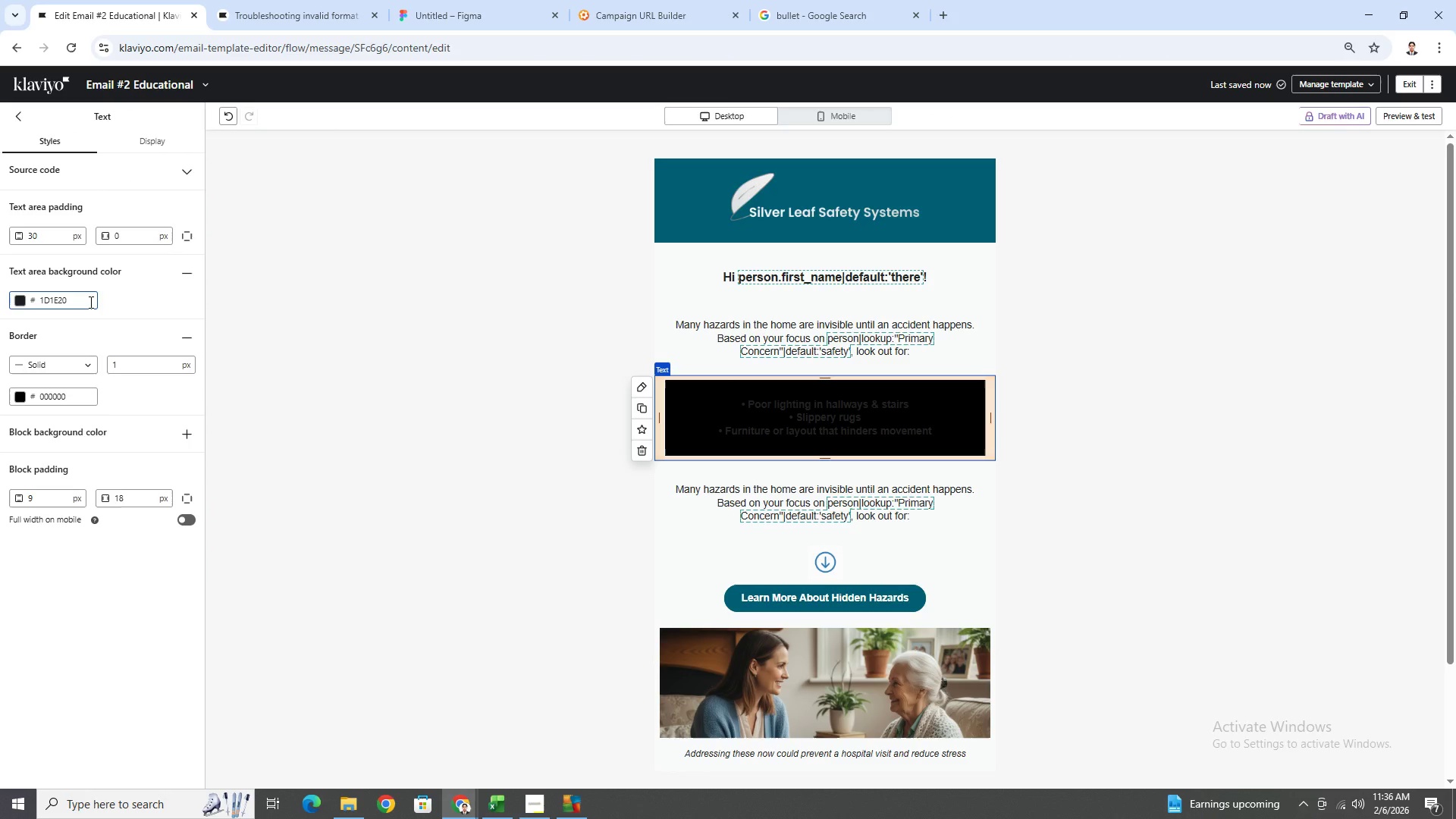 
double_click([89, 302])
 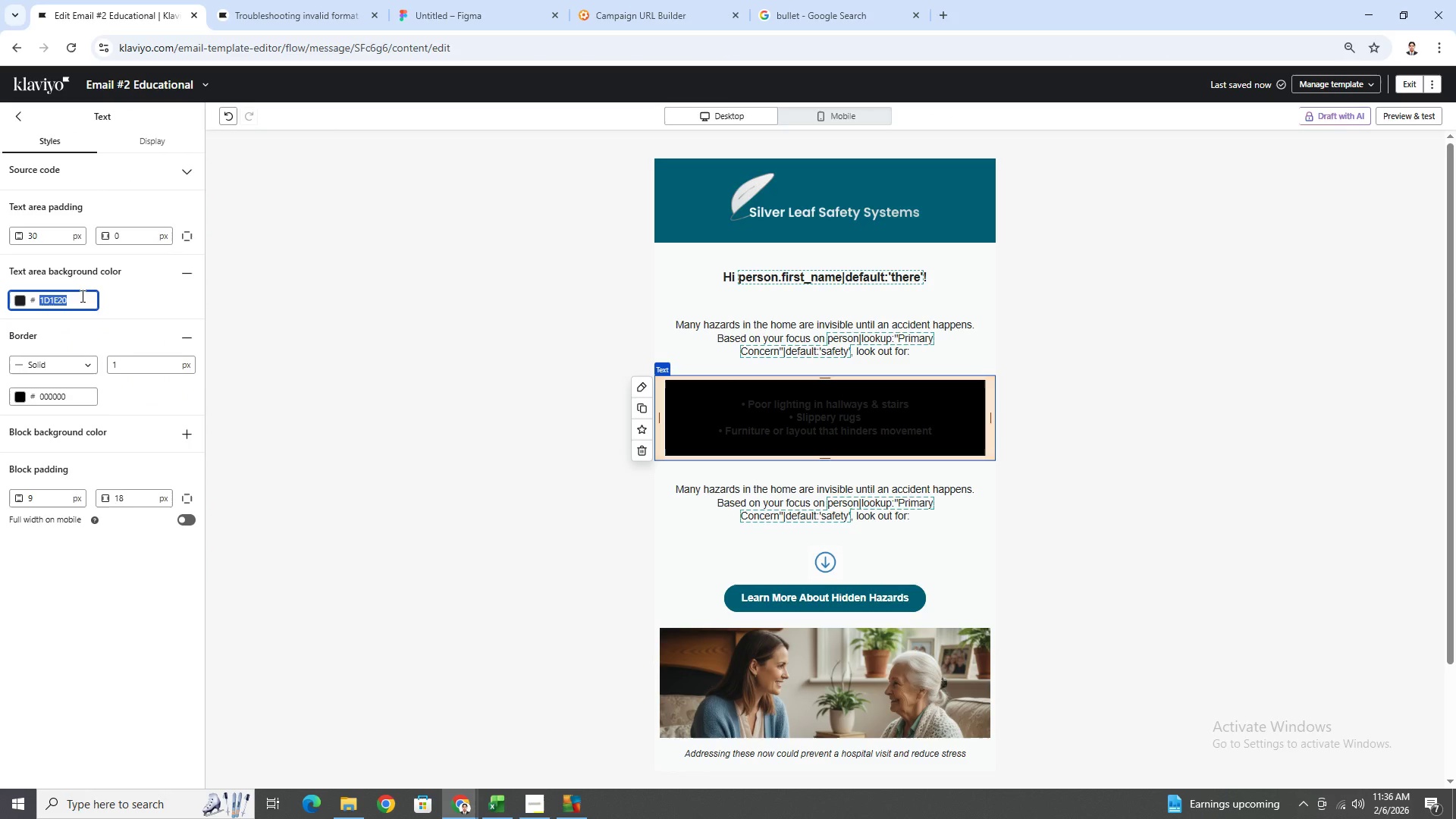 
double_click([81, 296])
 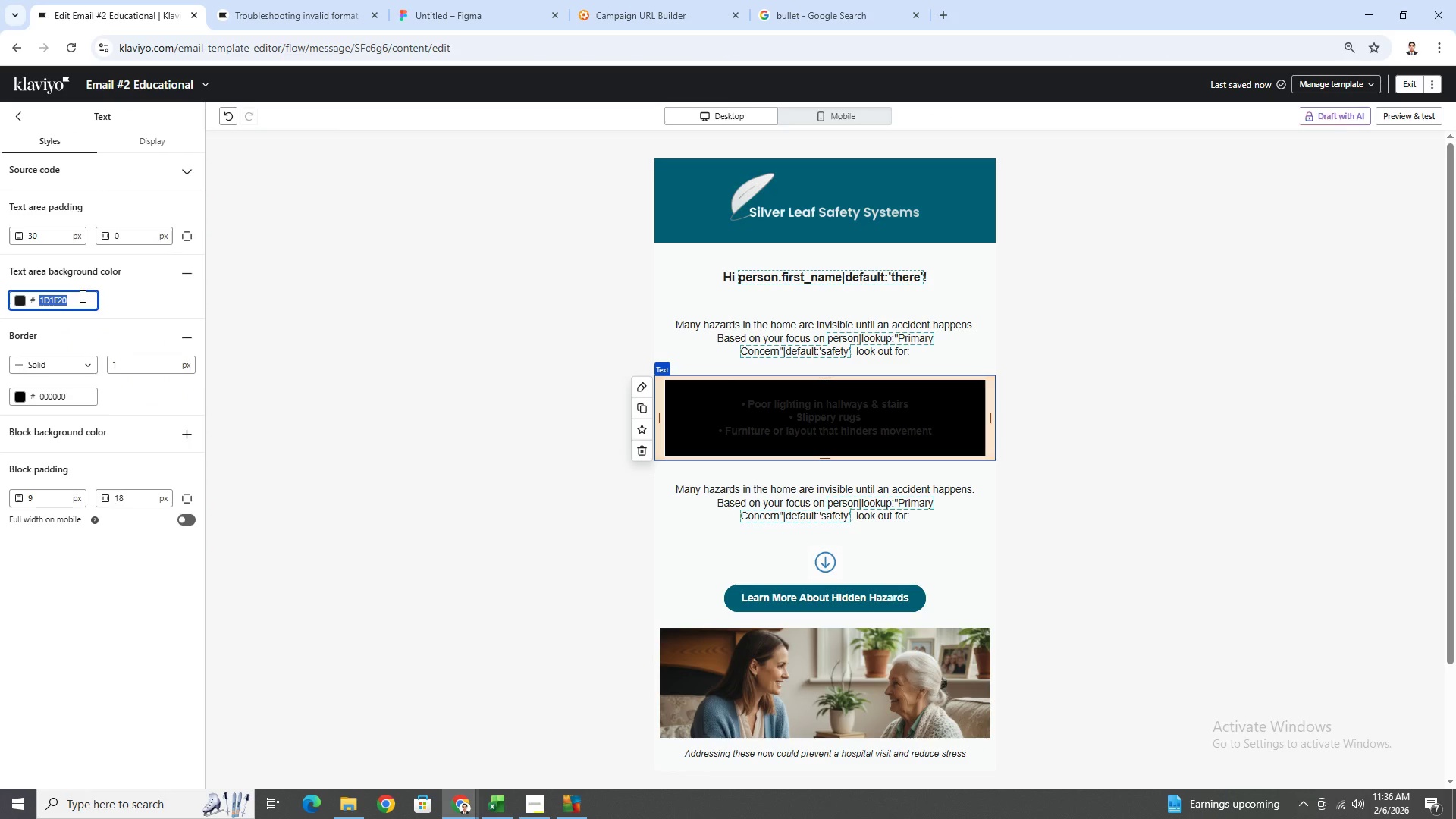 
triple_click([81, 296])
 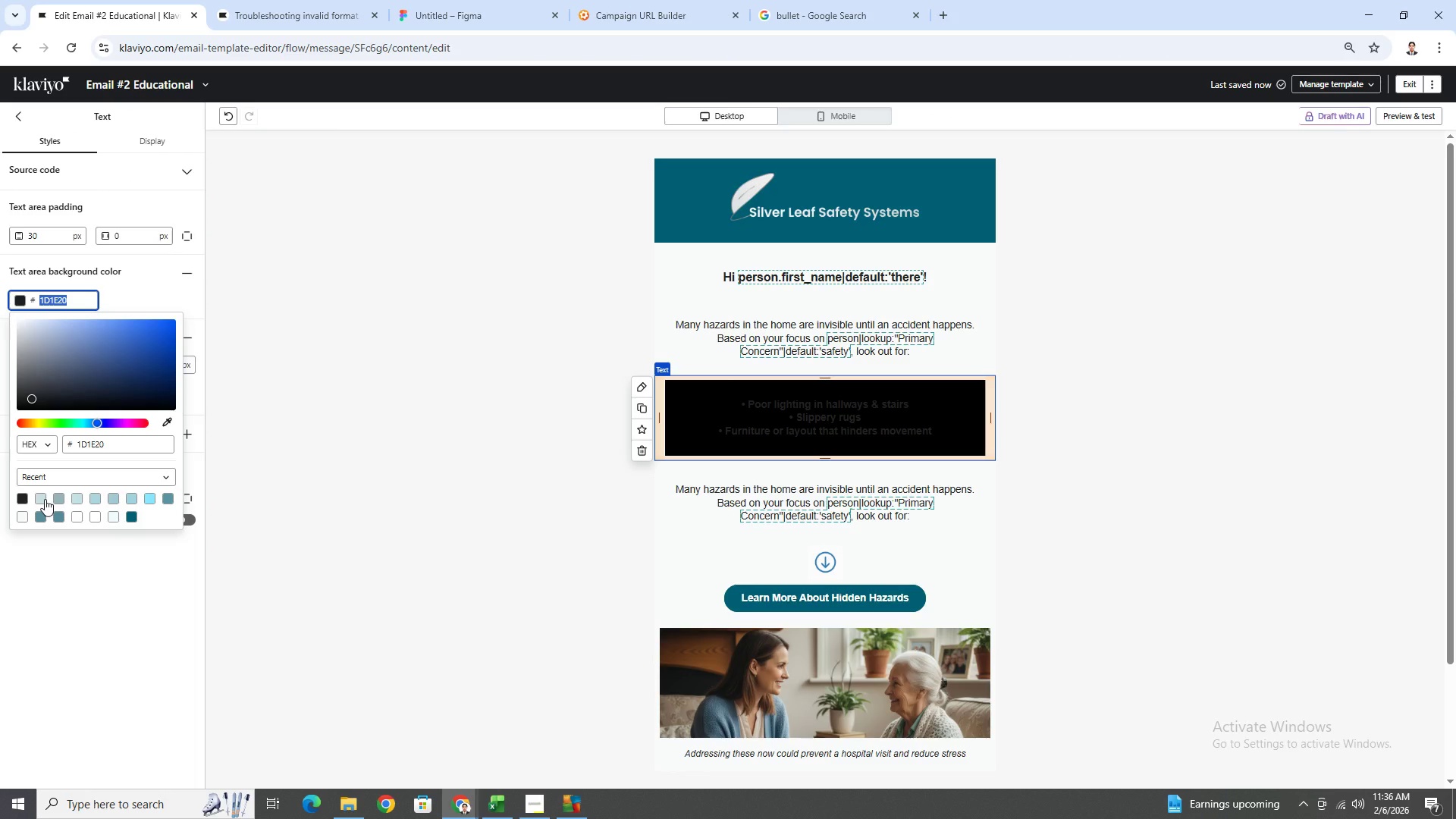 
left_click([45, 499])
 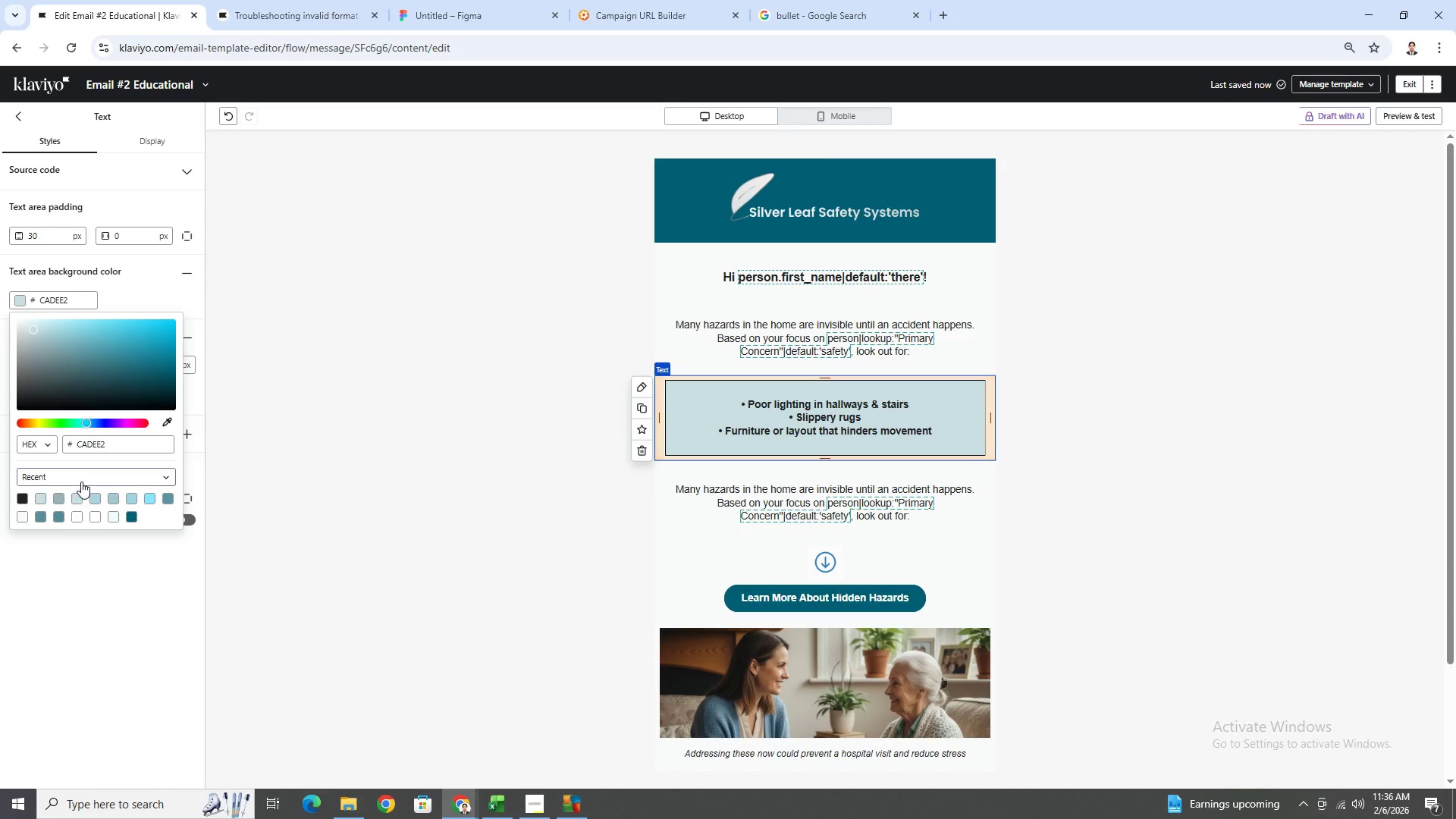 
left_click([194, 294])
 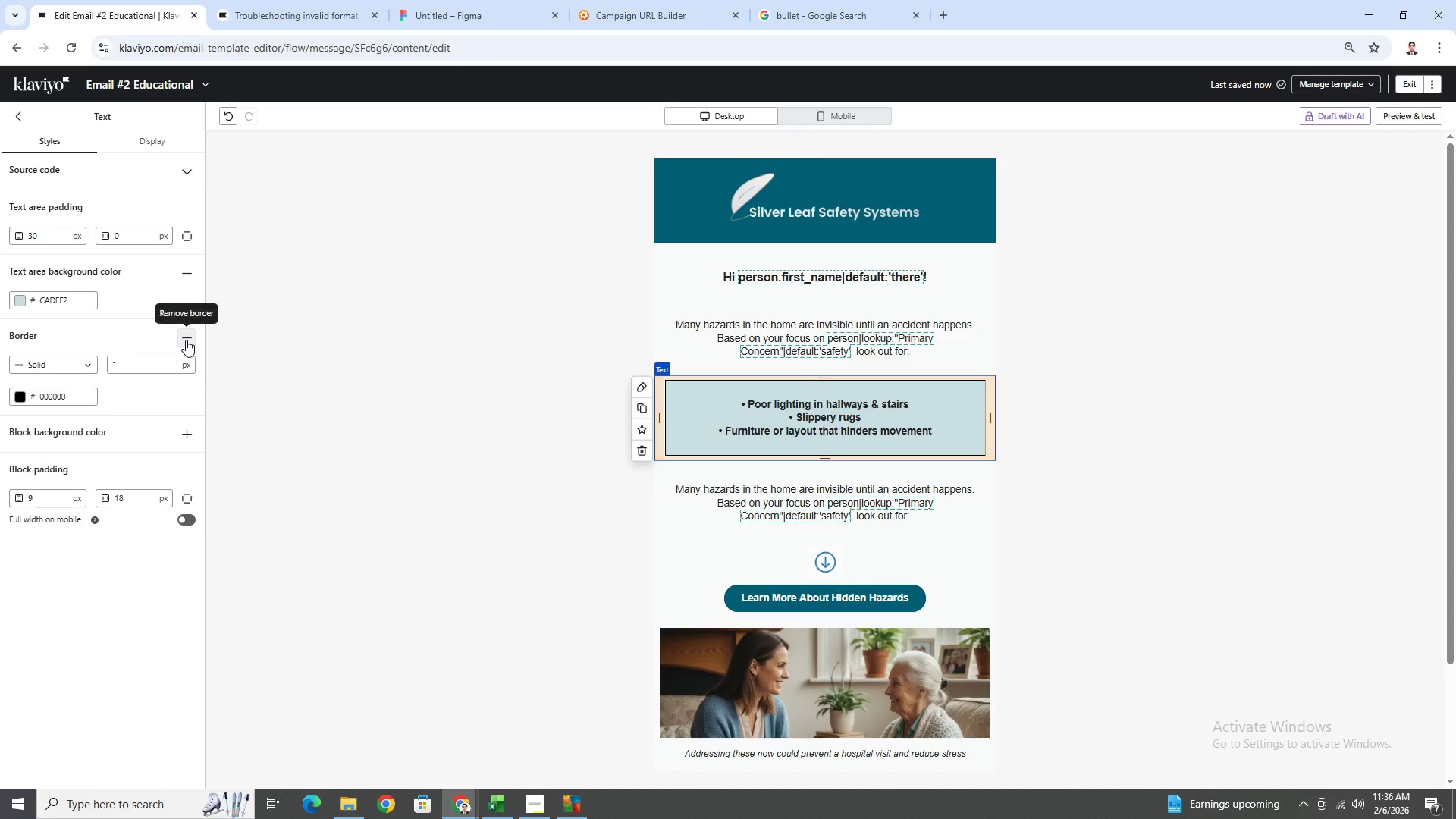 
left_click([186, 340])
 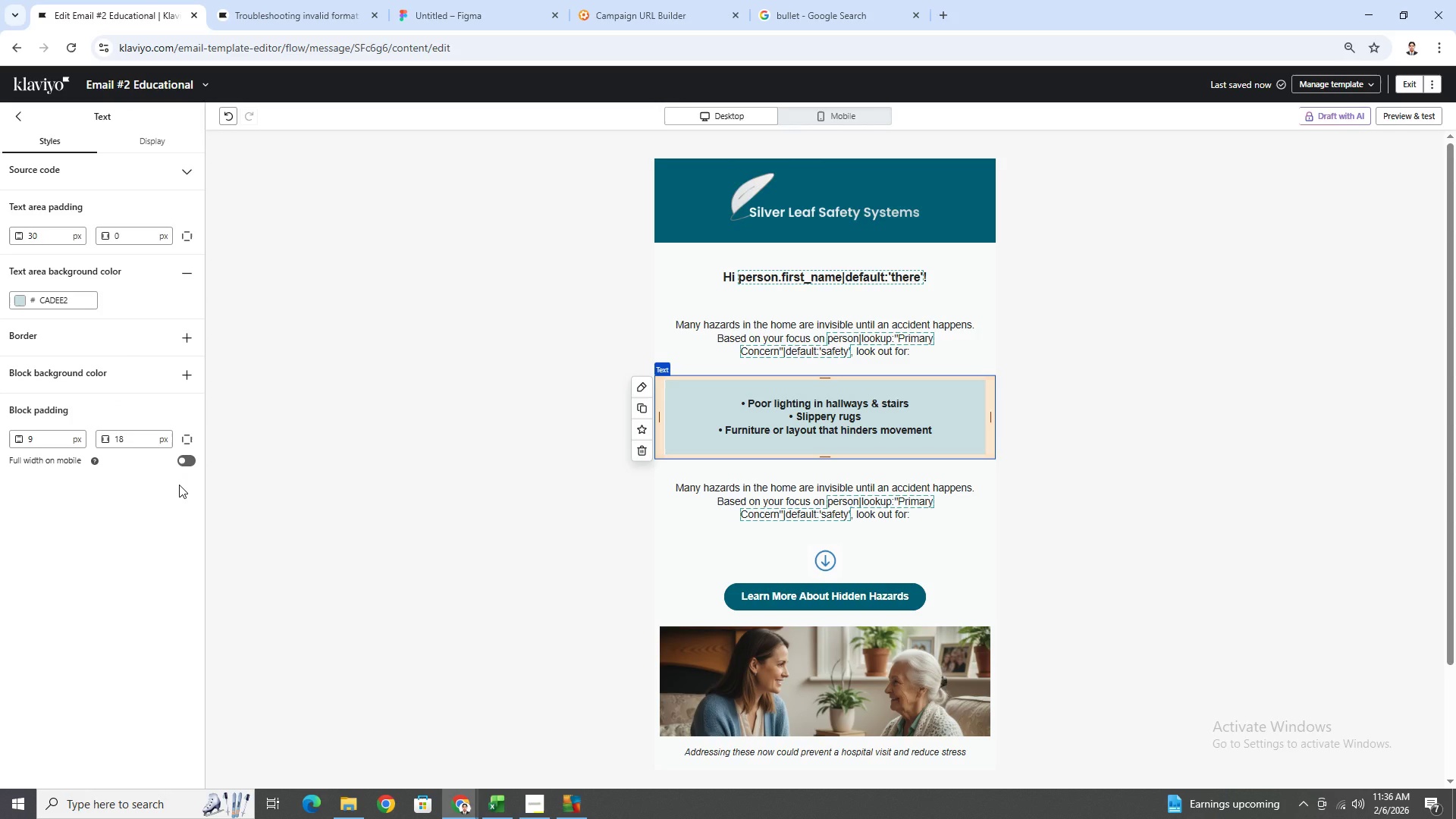 
left_click([1174, 493])
 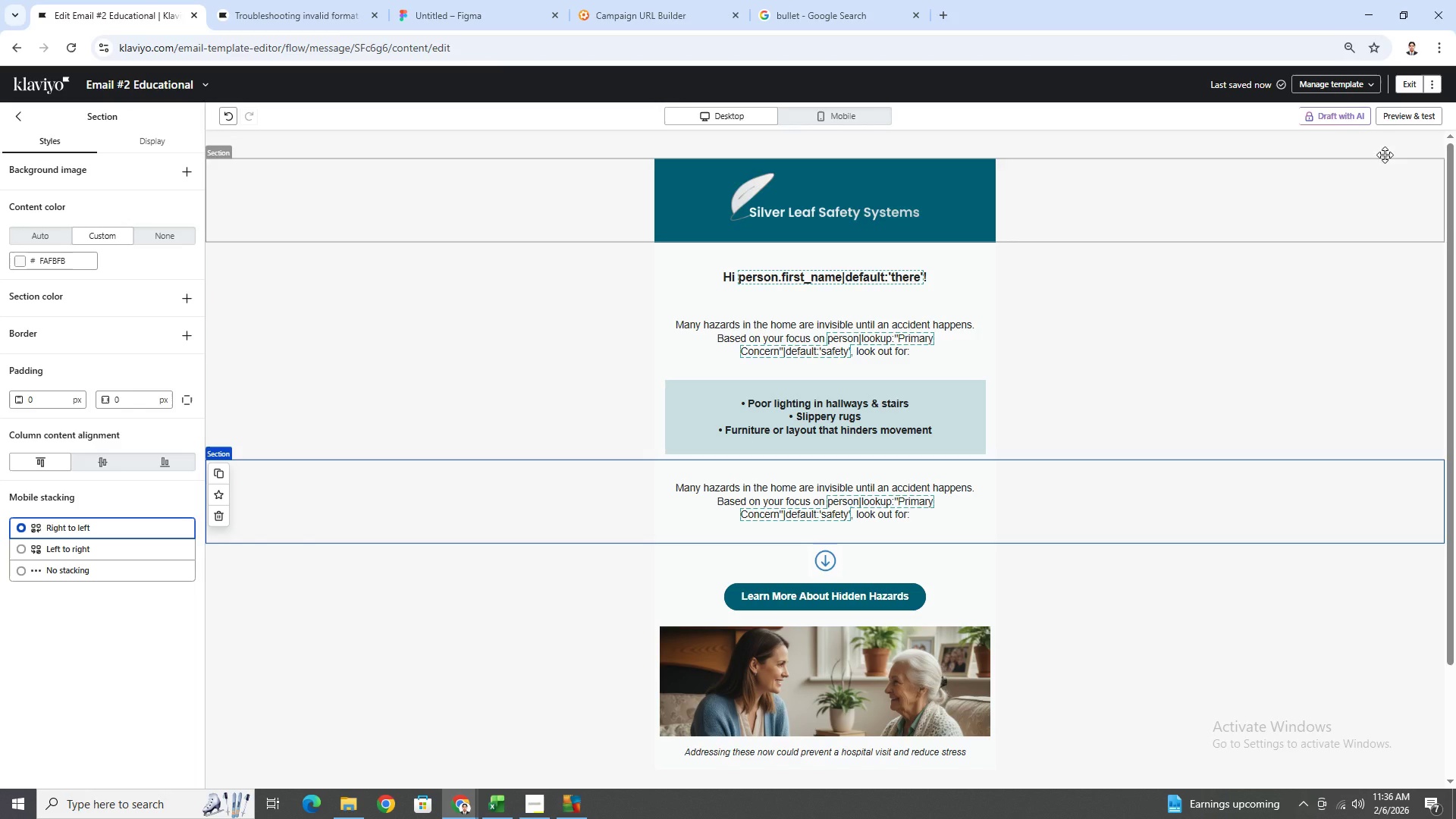 
left_click([1411, 113])
 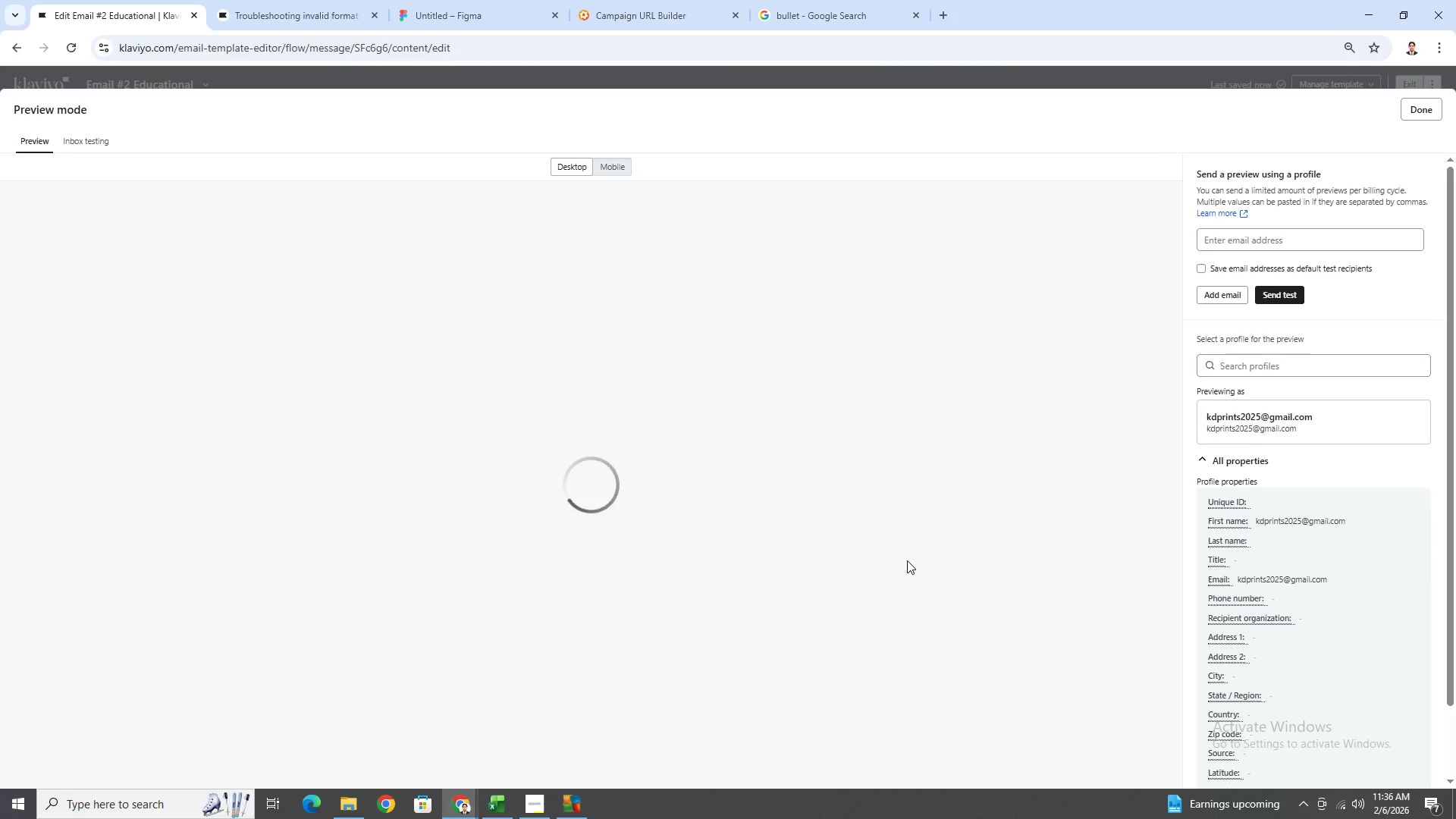 
scroll: coordinate [788, 574], scroll_direction: down, amount: 1.0
 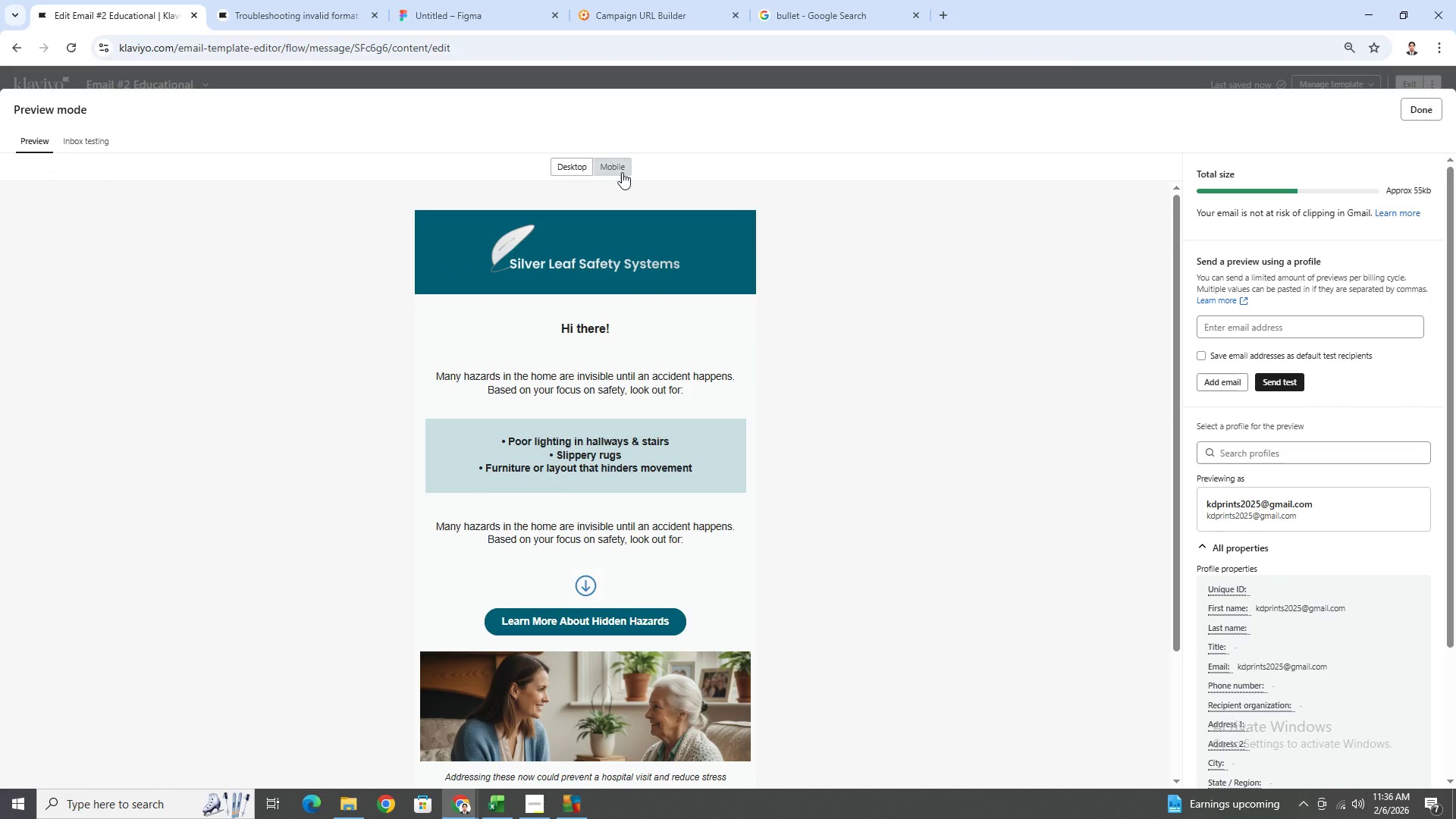 
left_click([623, 168])
 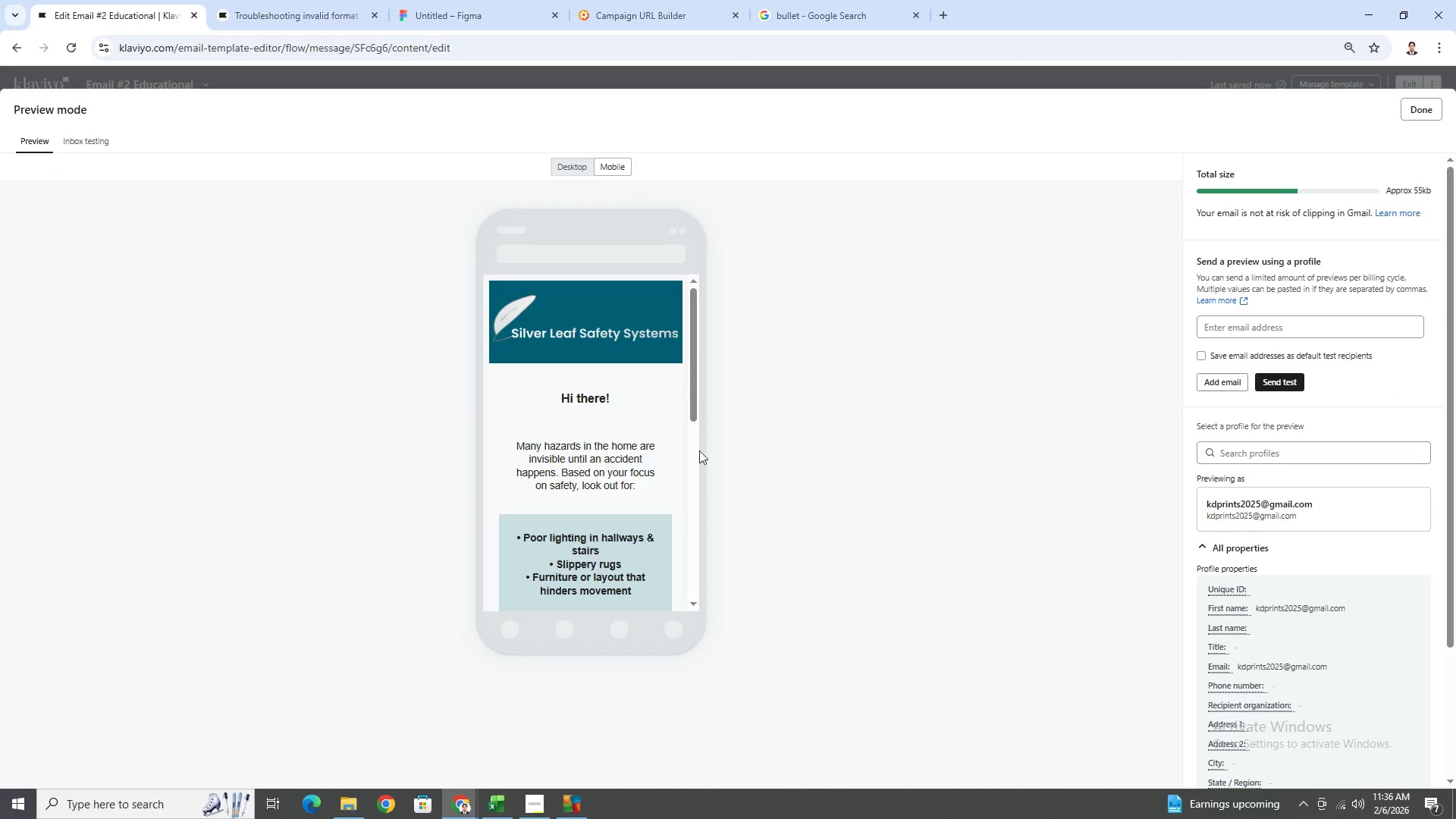 
scroll: coordinate [662, 453], scroll_direction: none, amount: 0.0
 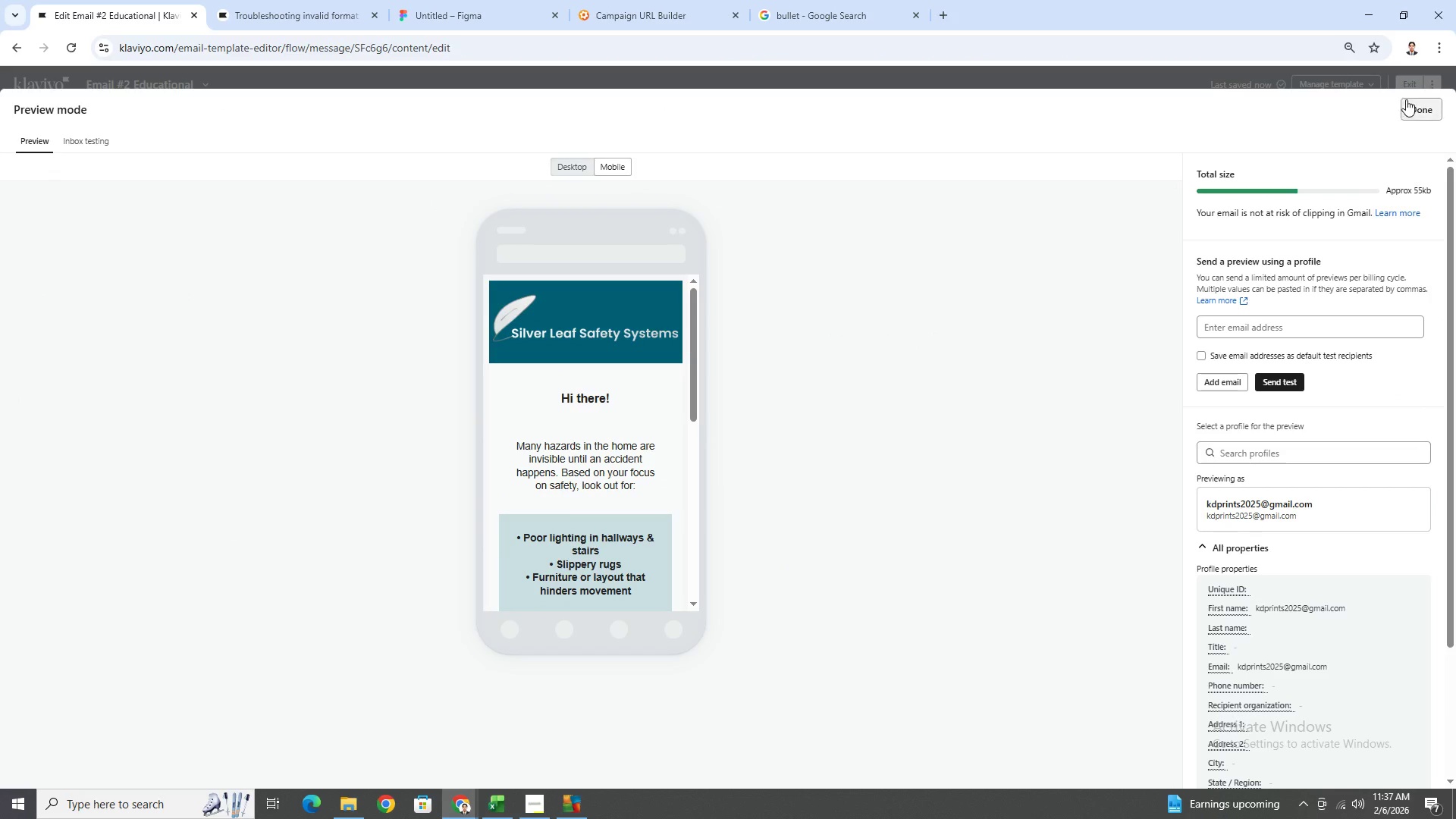 
left_click([1412, 108])
 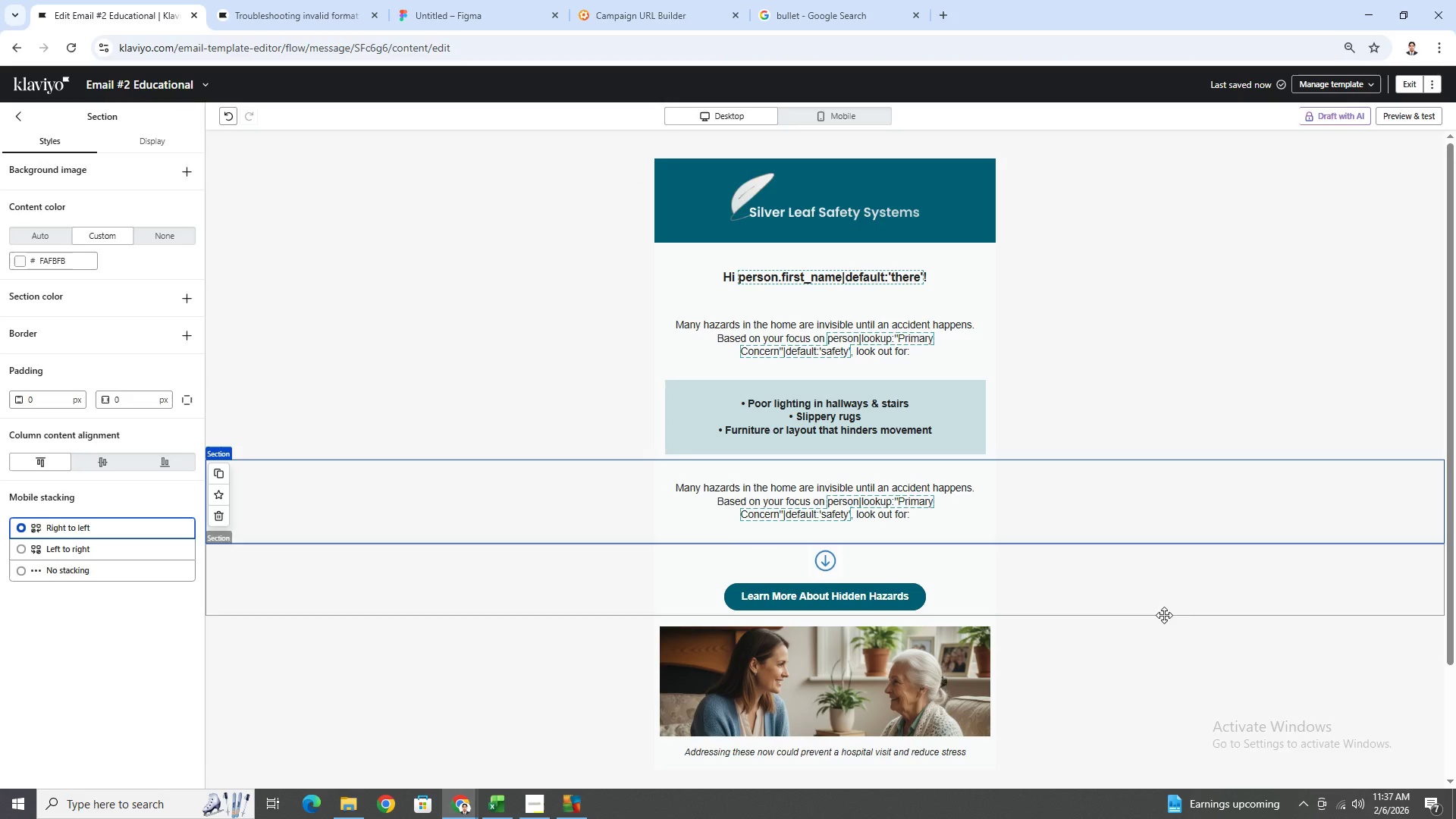 
left_click([1181, 619])
 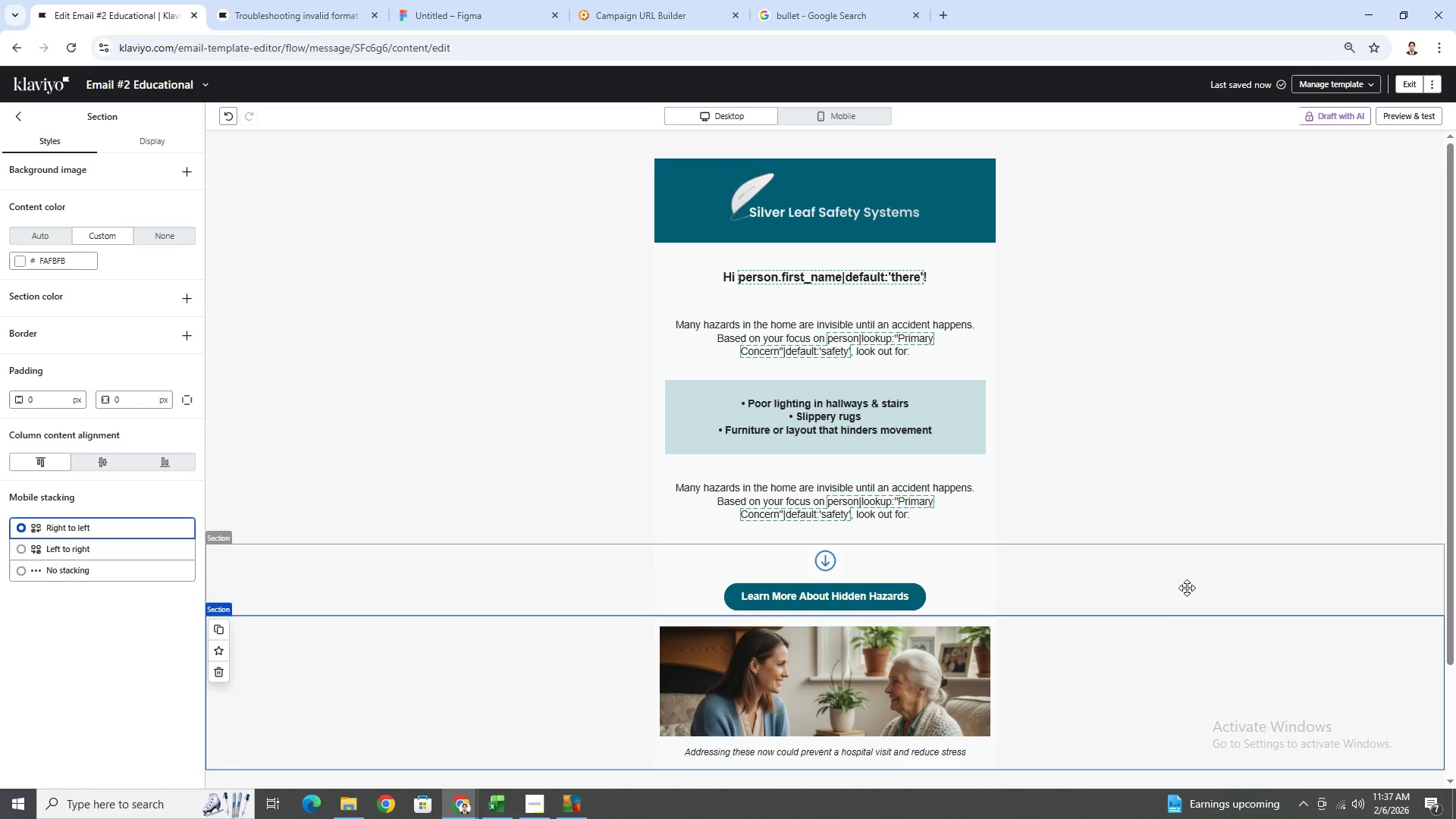 
scroll: coordinate [1191, 584], scroll_direction: down, amount: 1.0
 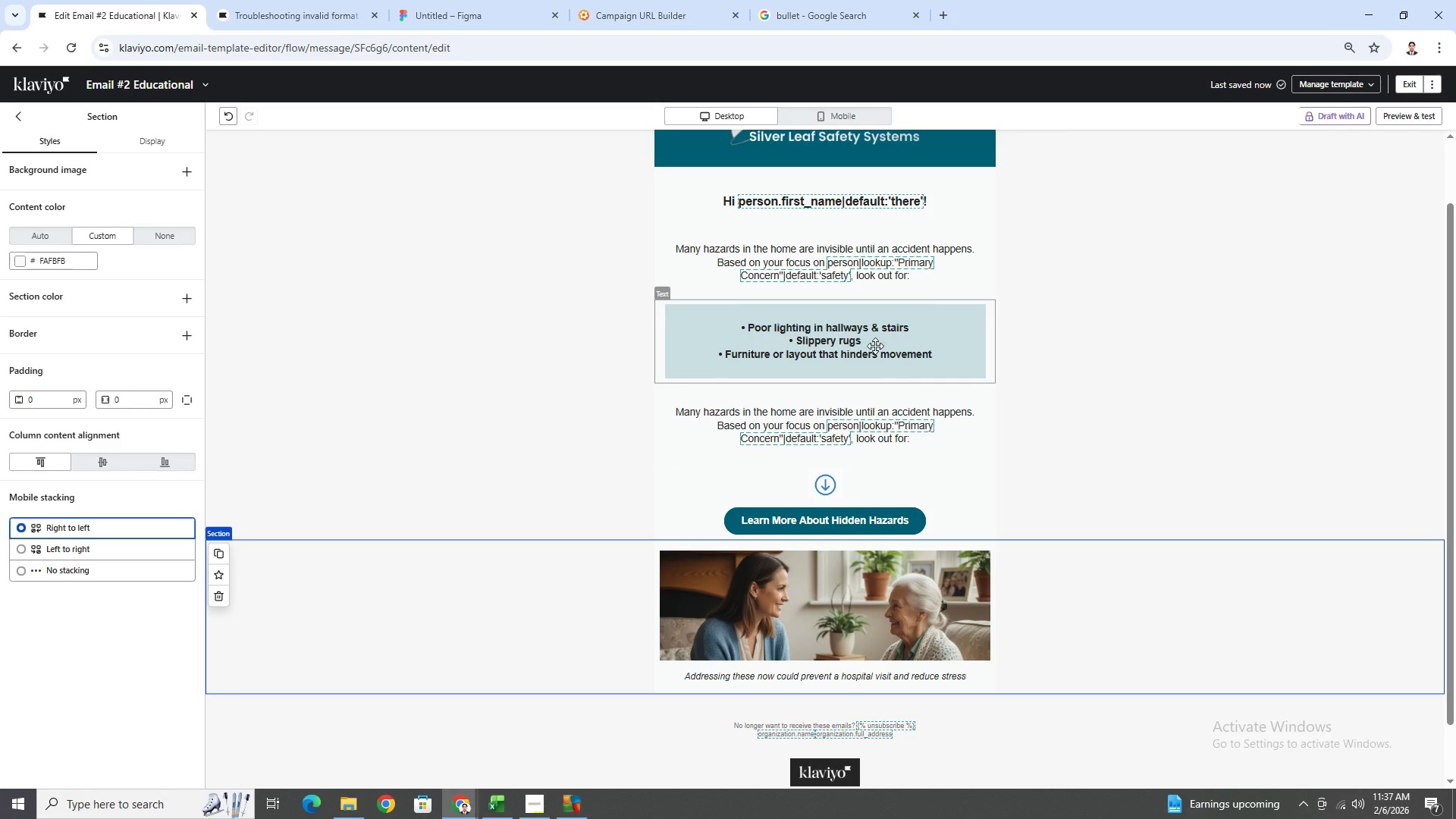 
double_click([874, 344])
 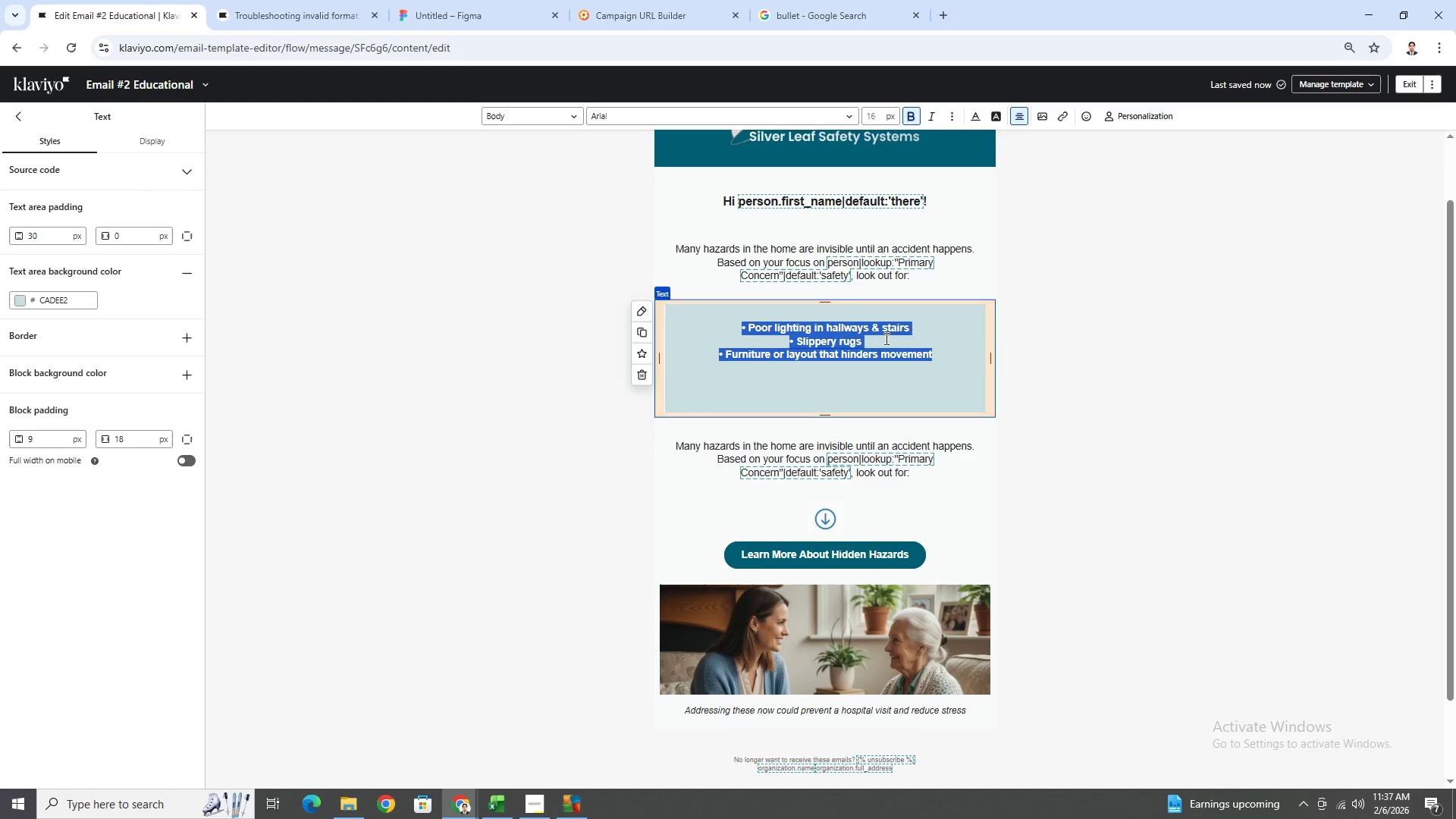 
left_click([911, 332])
 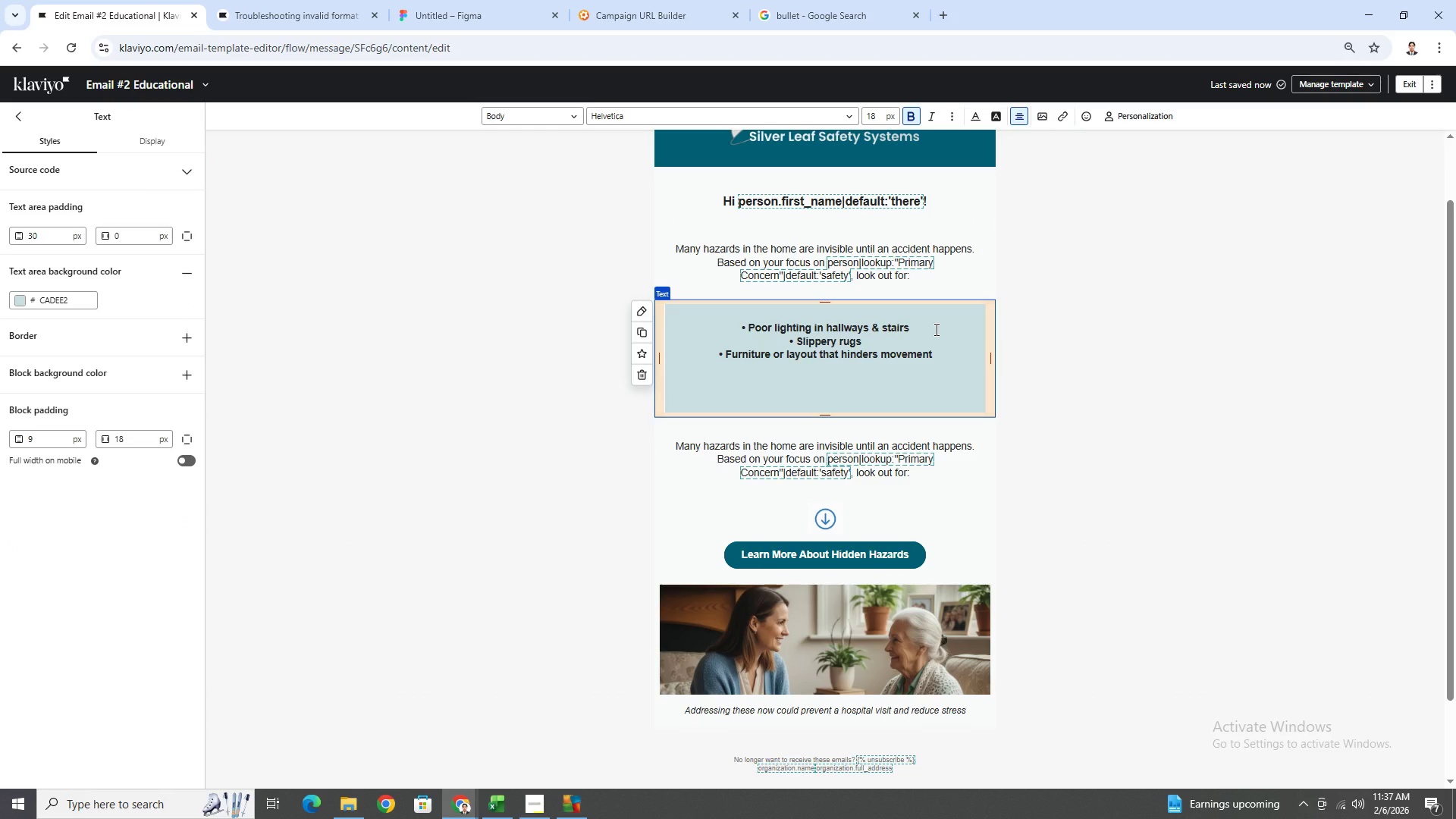 
key(Shift+Enter)
 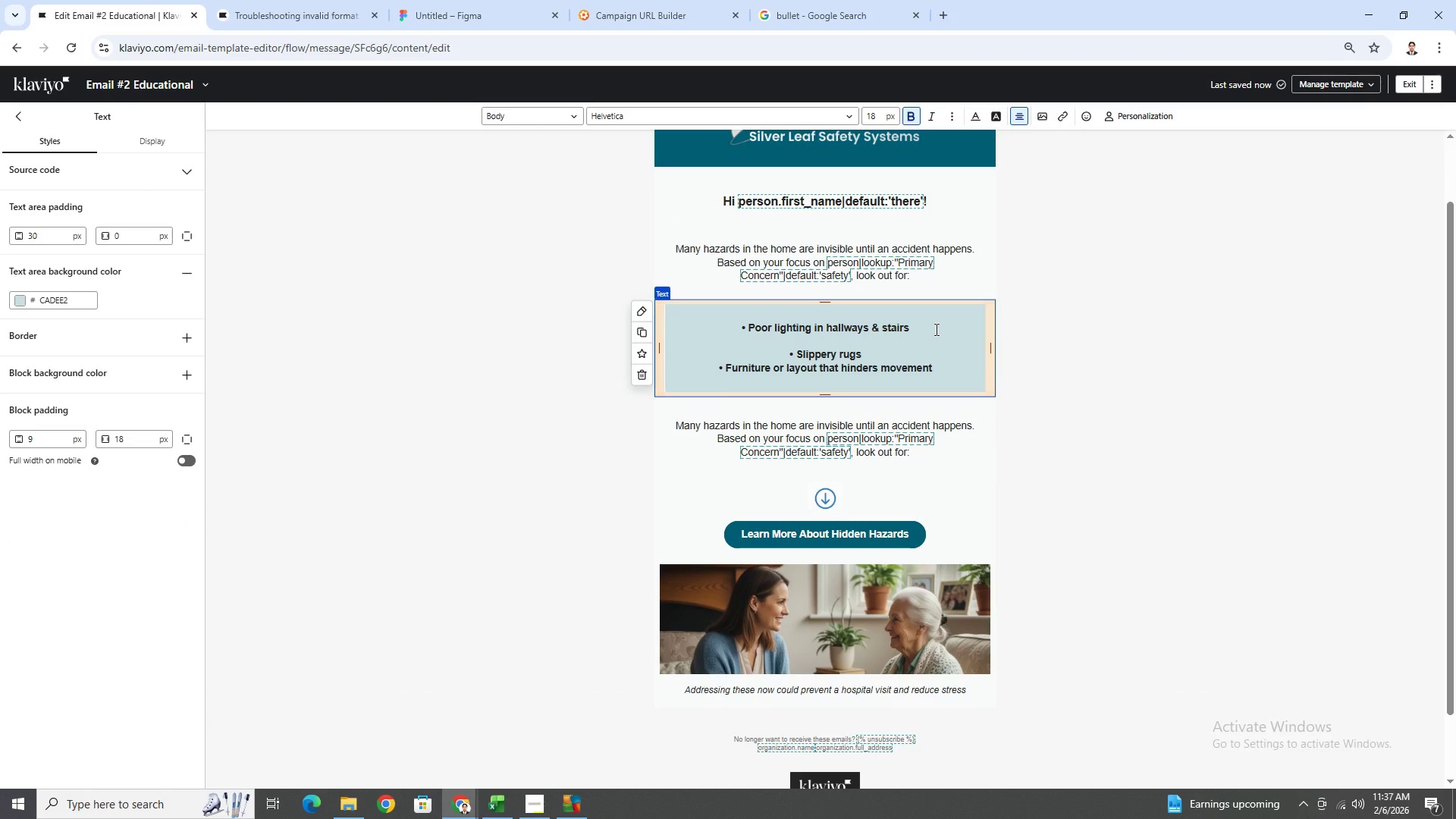 
key(ArrowDown)
 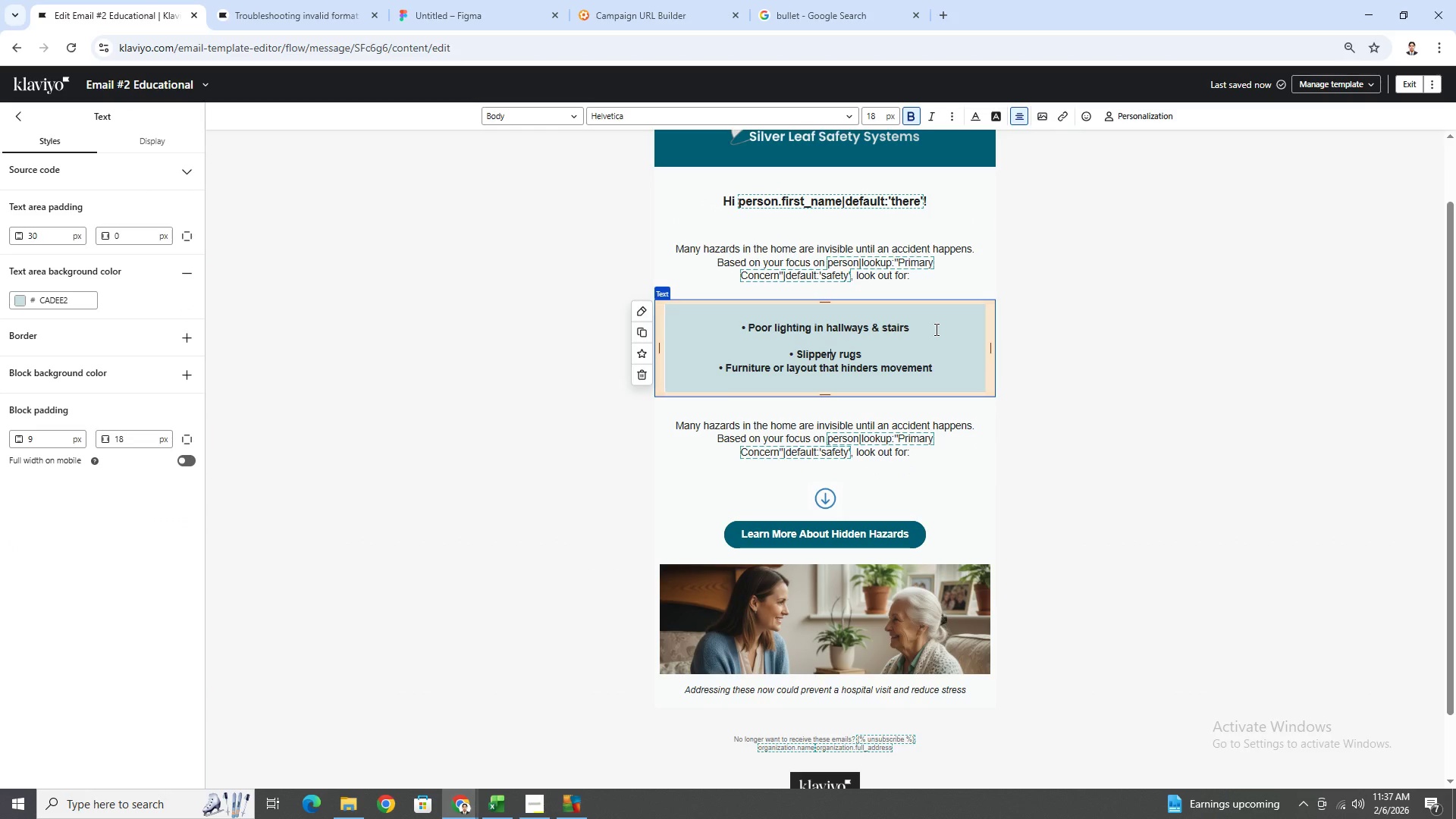 
key(ArrowRight)
 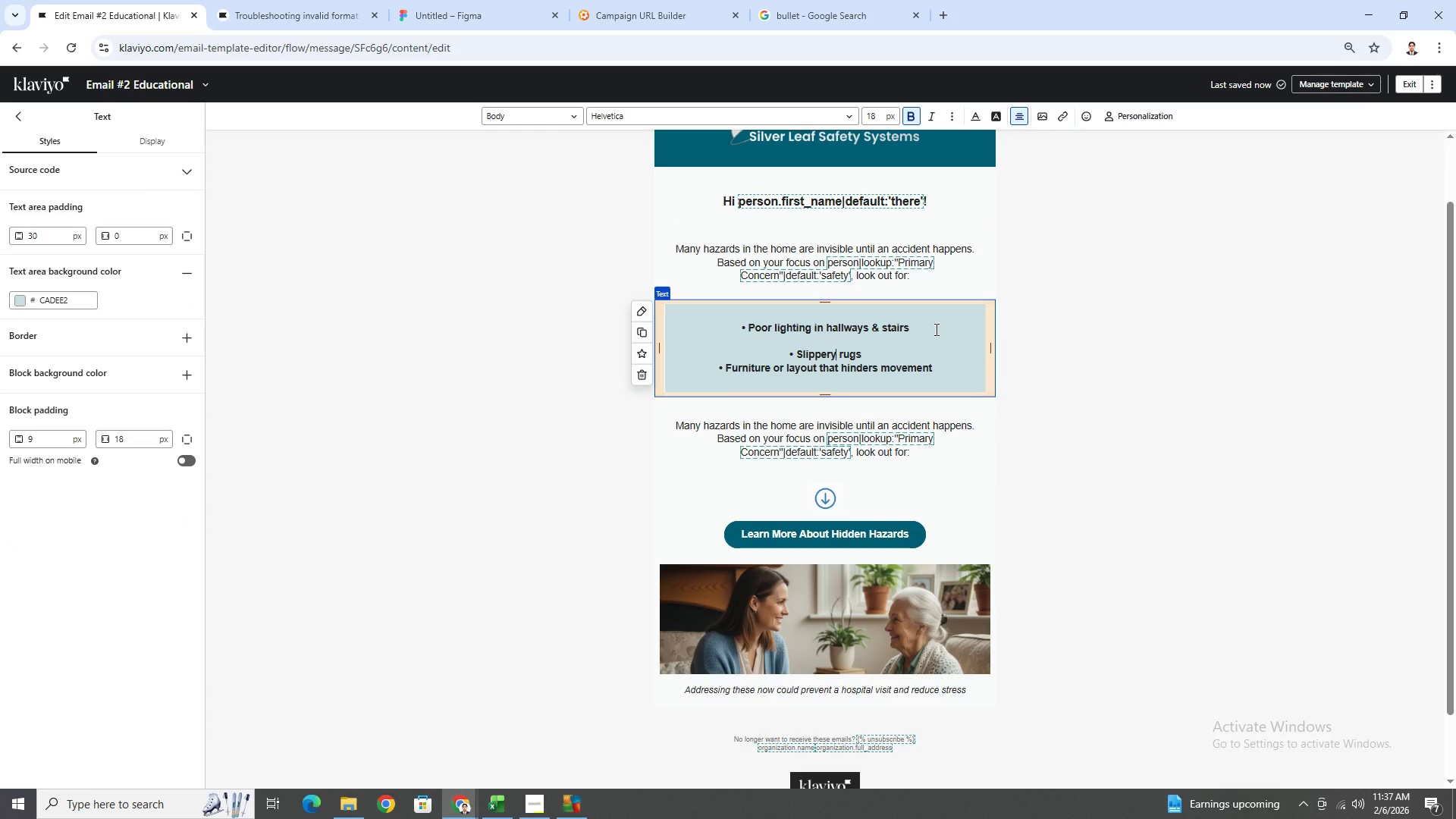 
key(ArrowRight)
 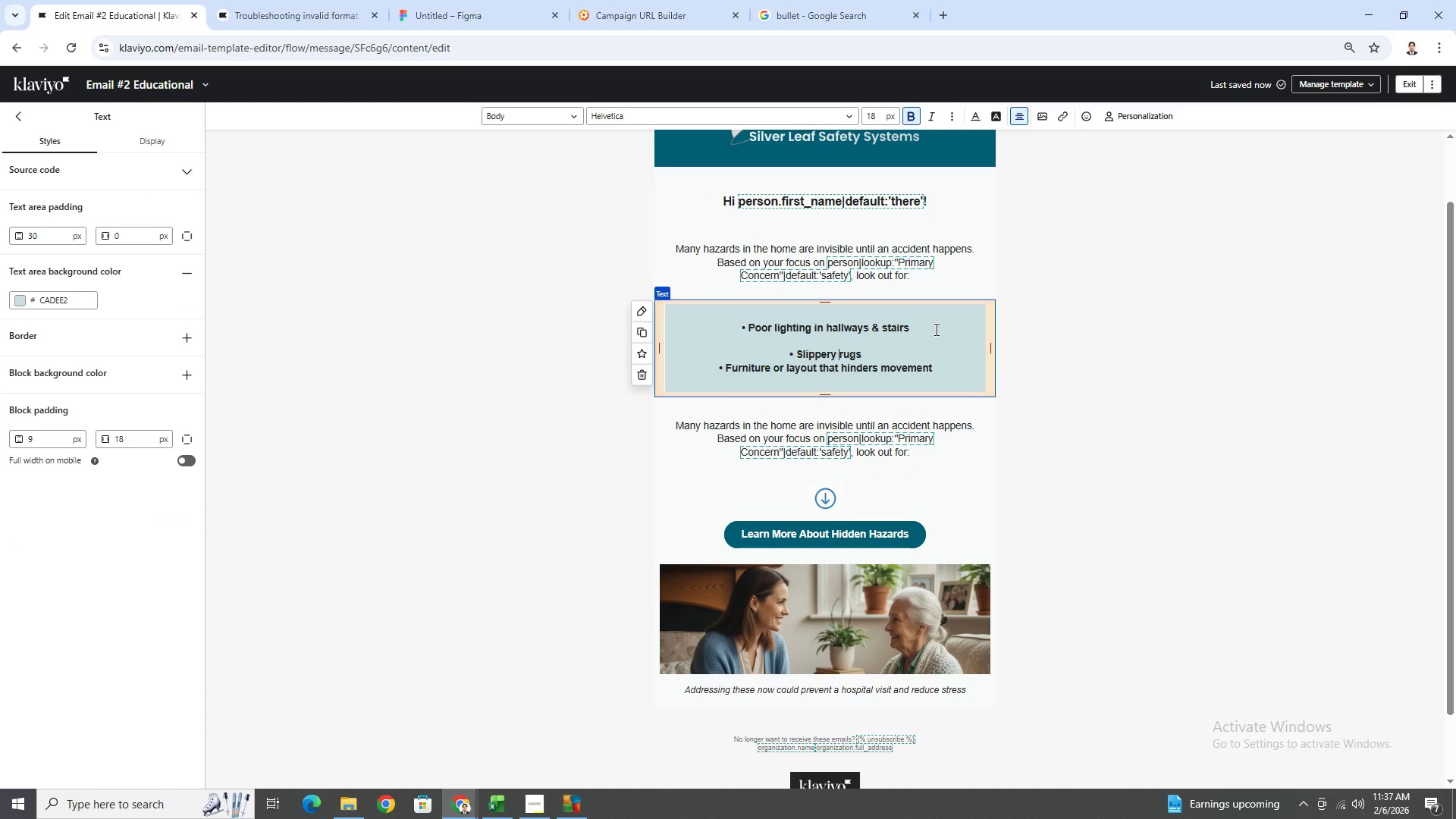 
key(ArrowRight)
 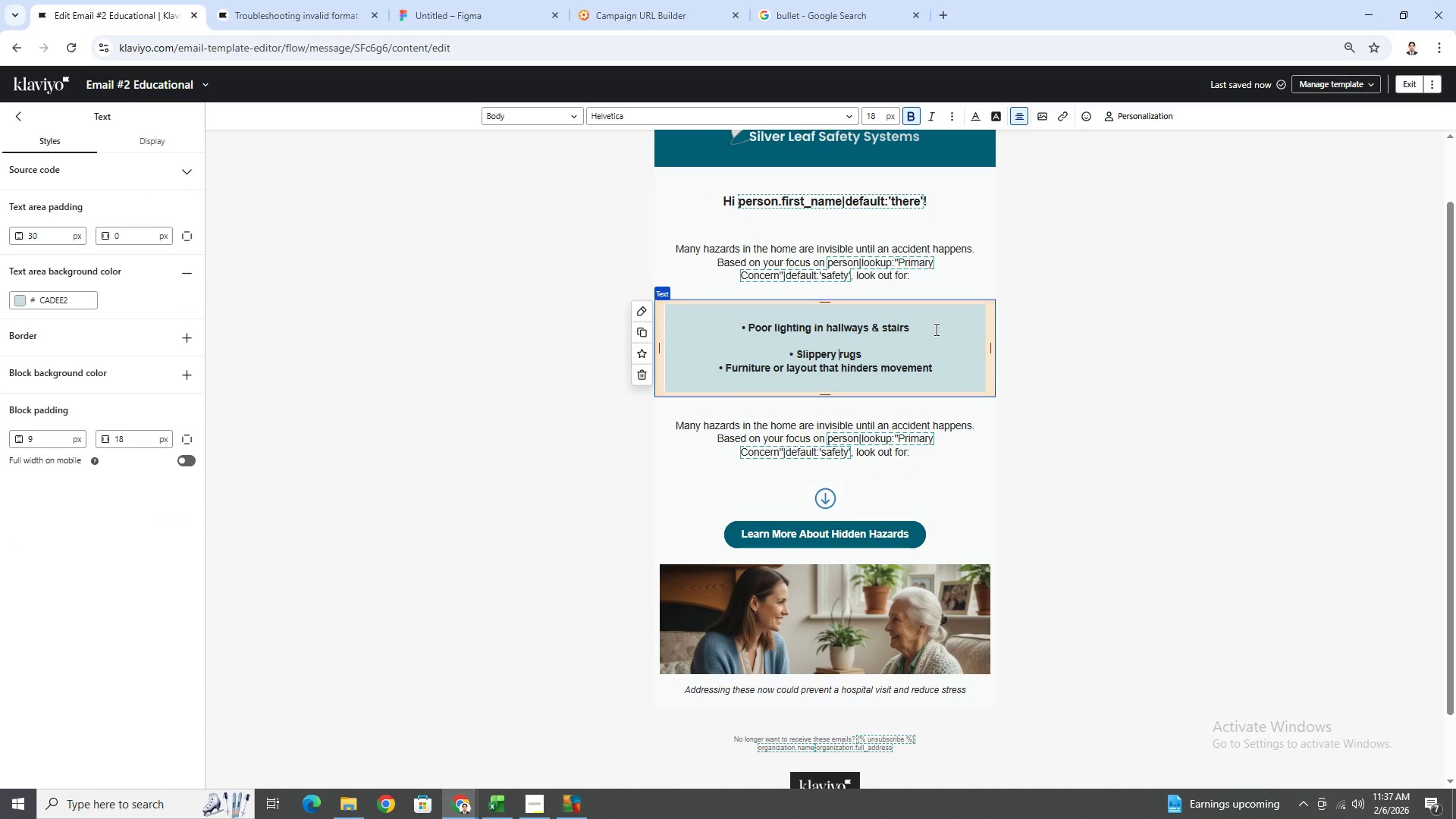 
key(ArrowRight)
 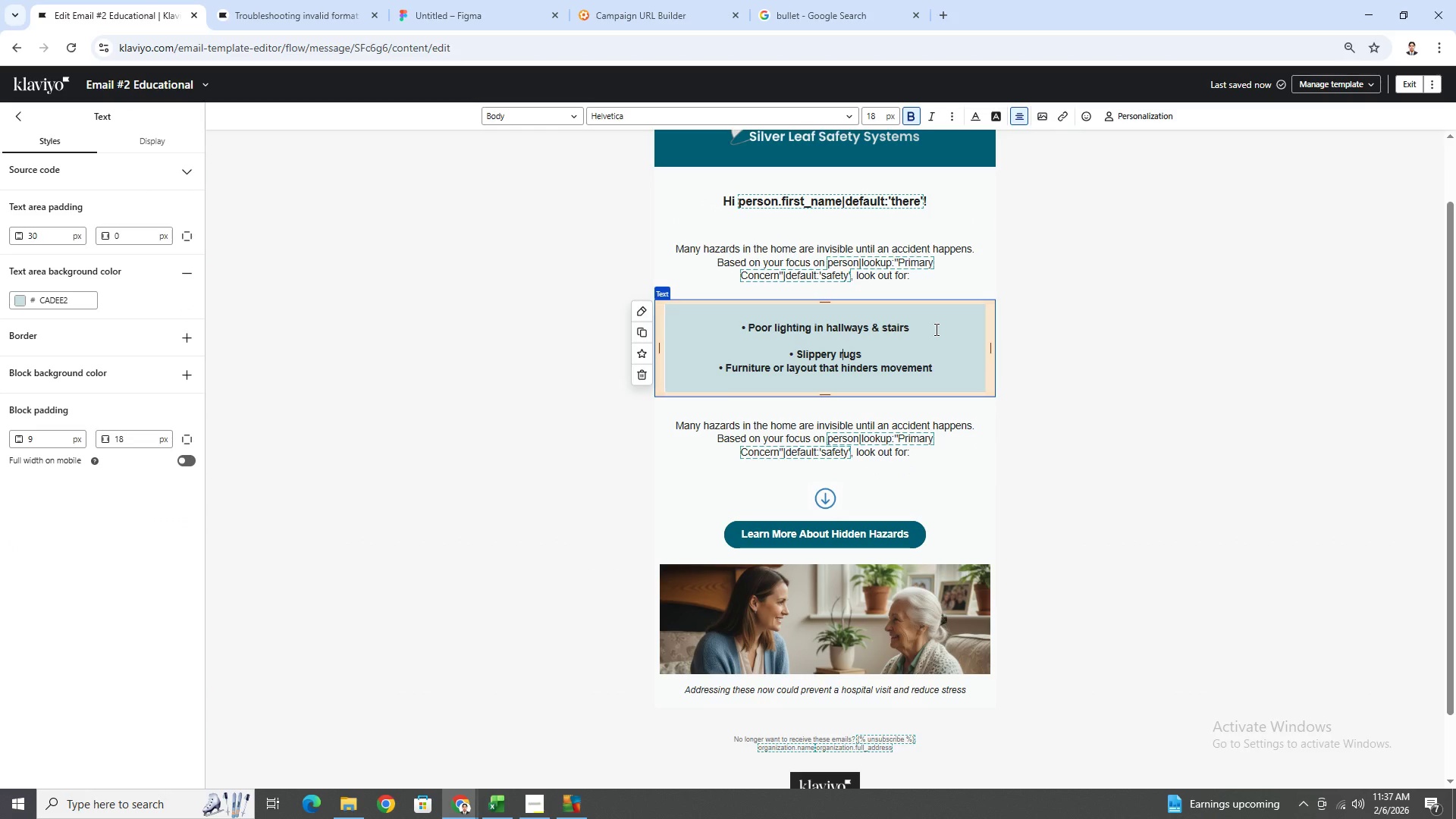 
key(ArrowRight)
 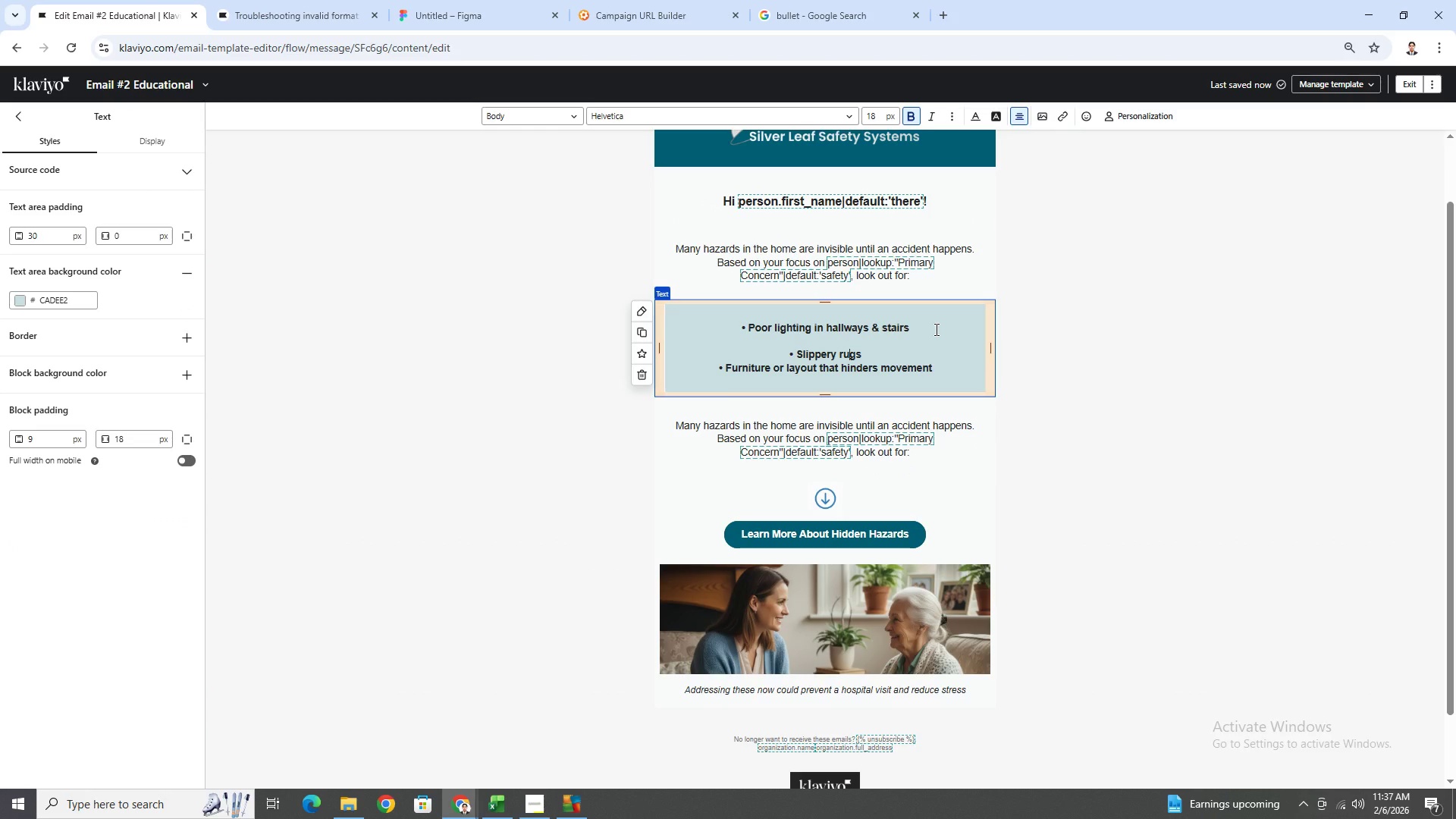 
key(ArrowRight)
 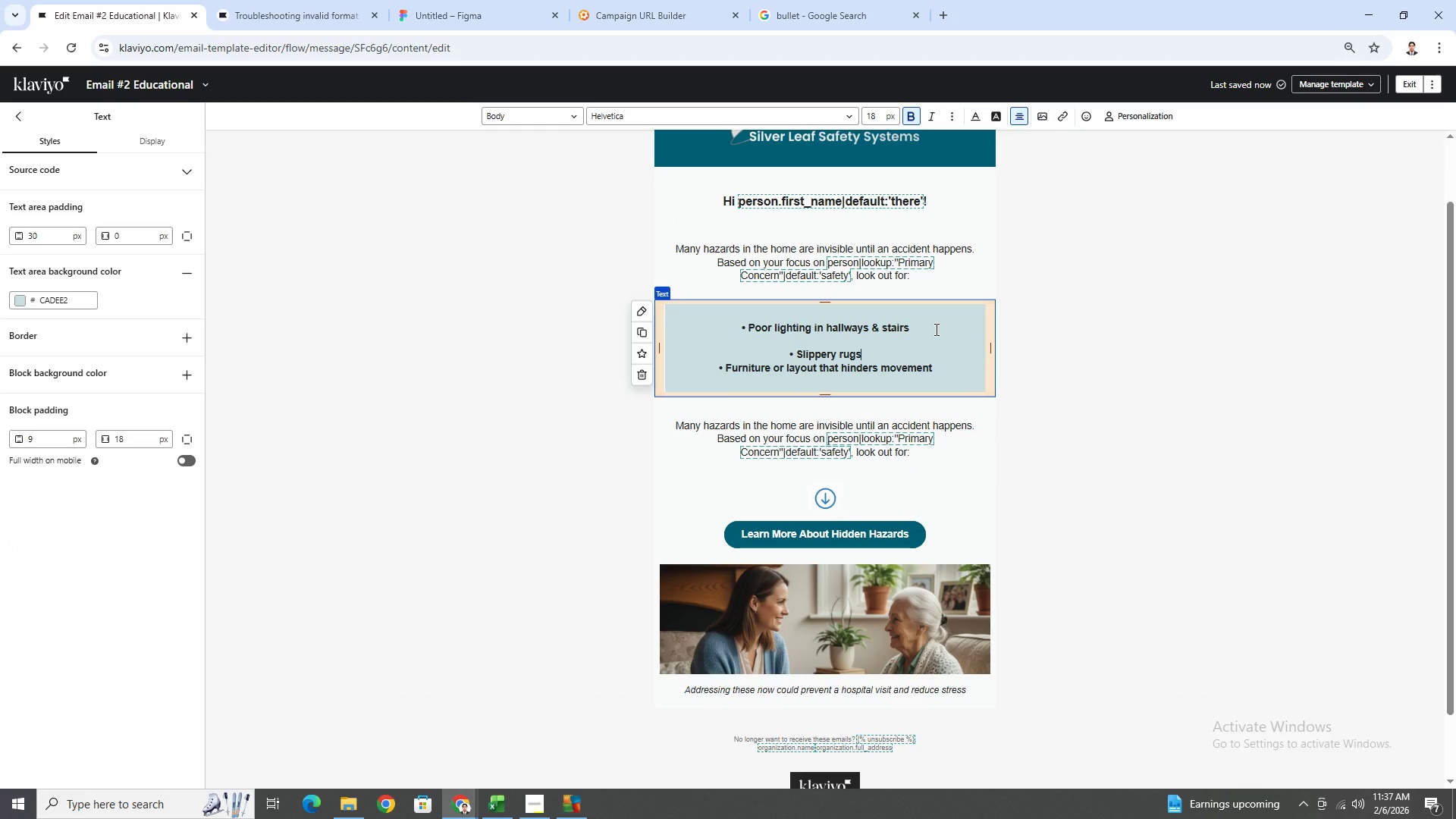 
key(ArrowRight)
 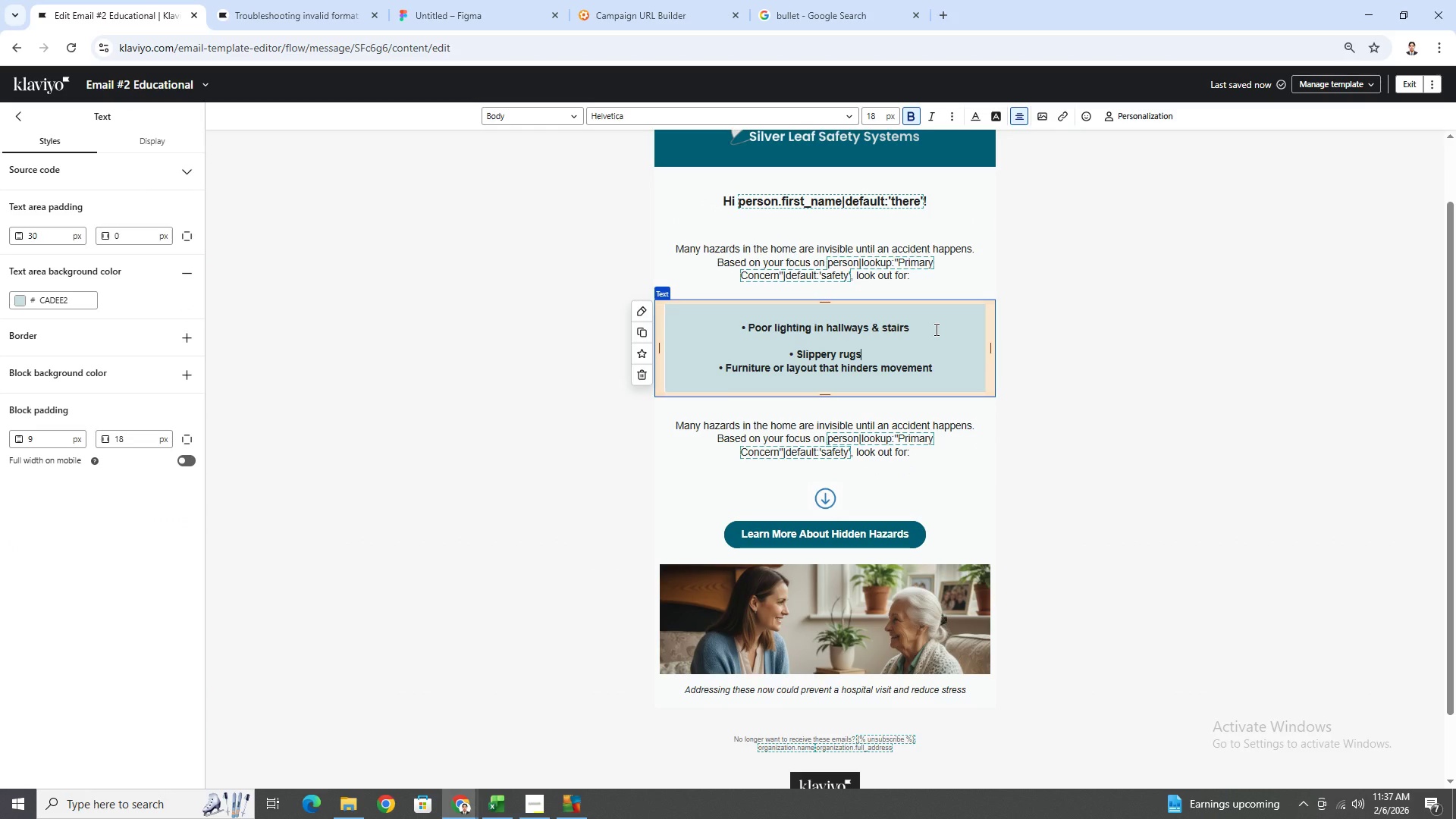 
key(Shift+Enter)
 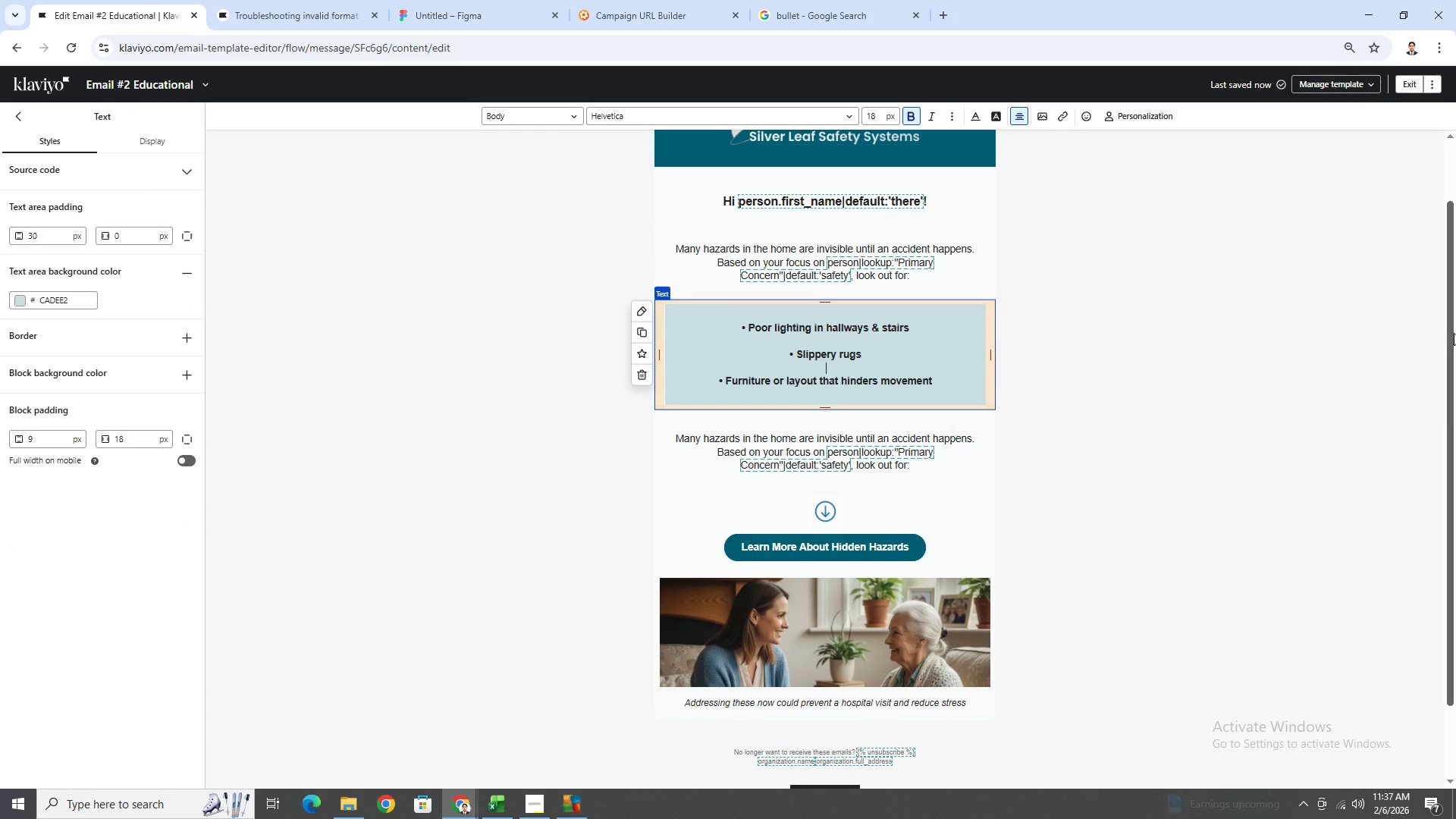 
left_click([1320, 582])
 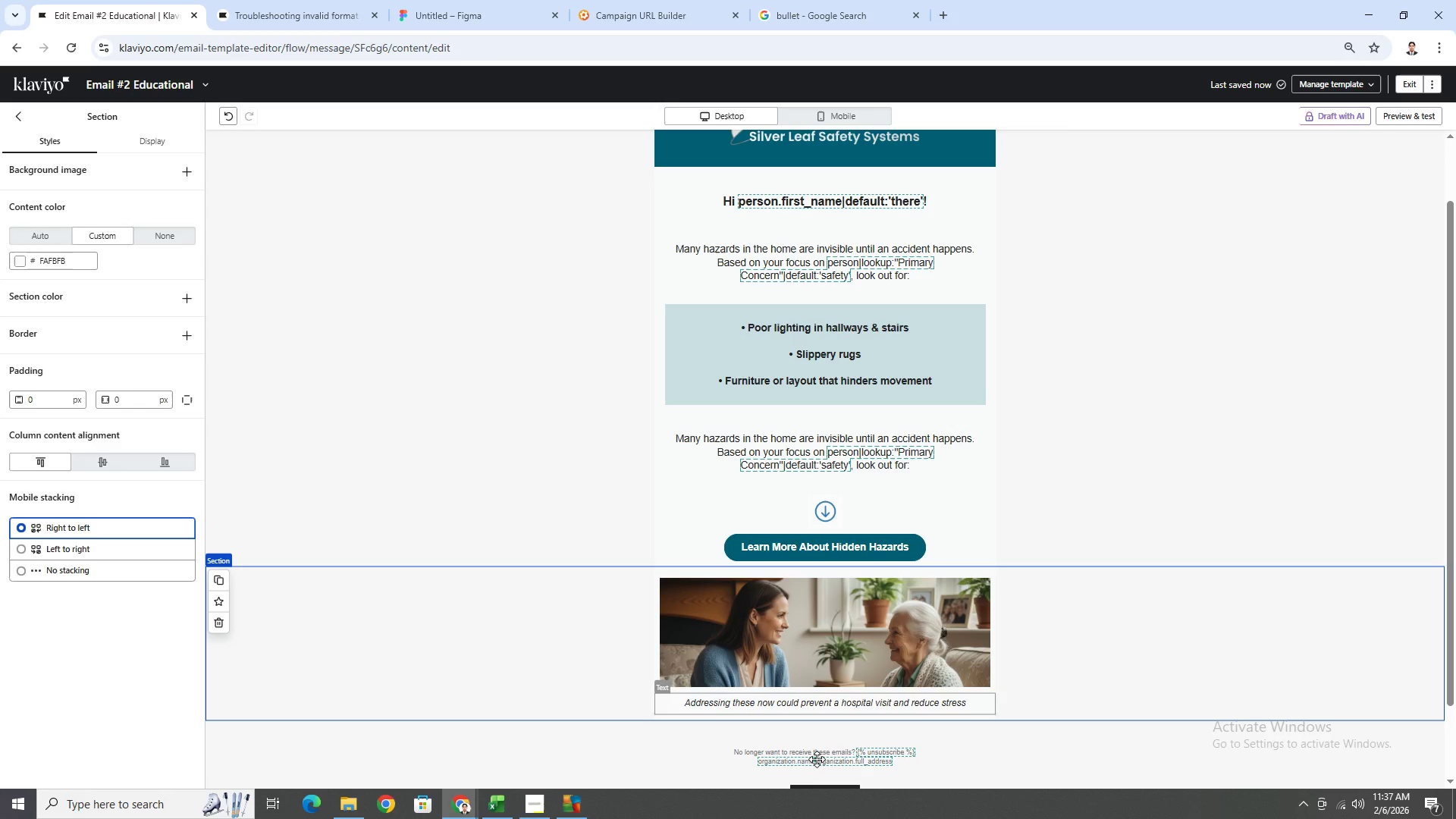 
left_click([529, 807])